 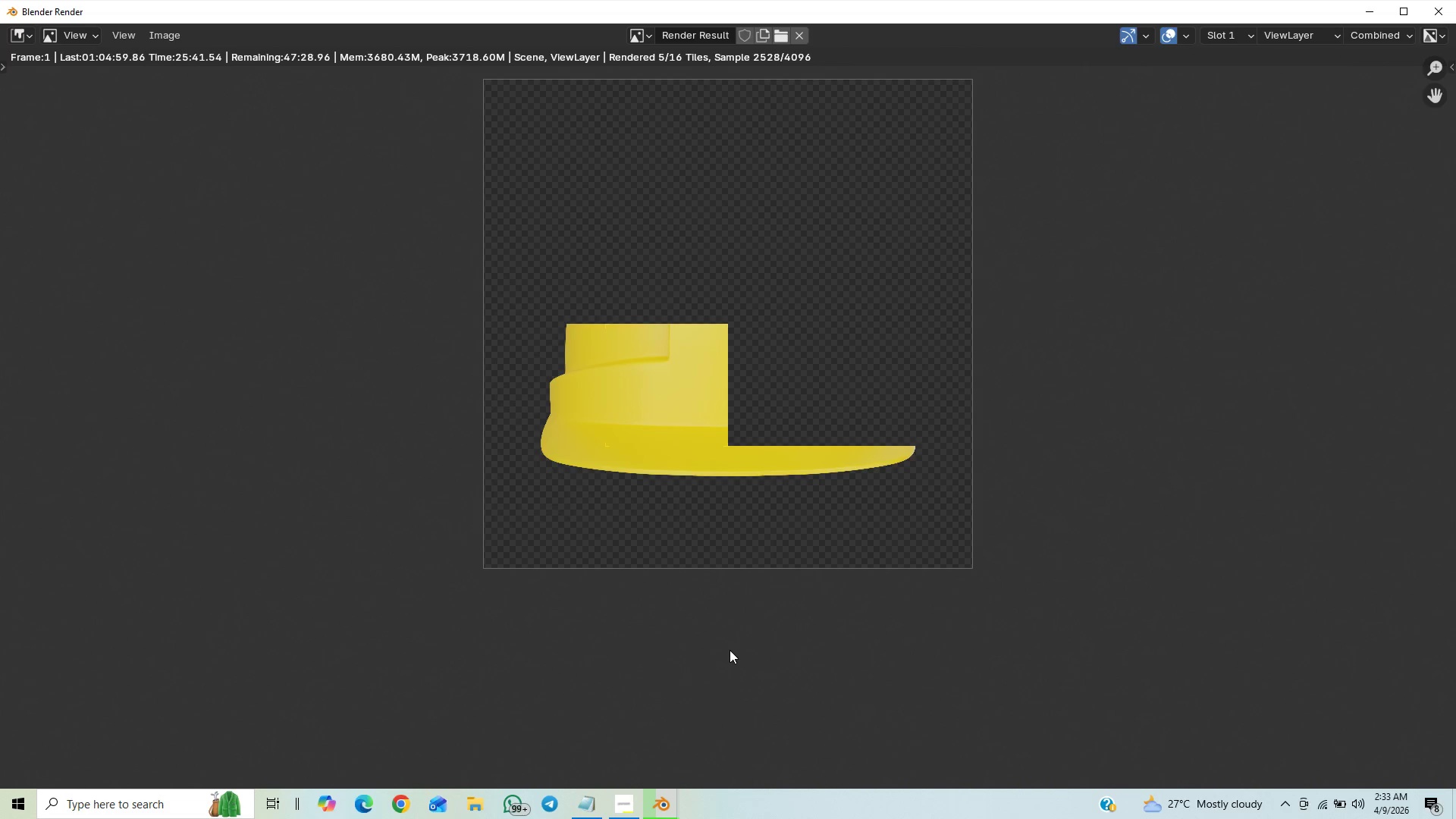 
scroll: coordinate [740, 598], scroll_direction: up, amount: 1.0
 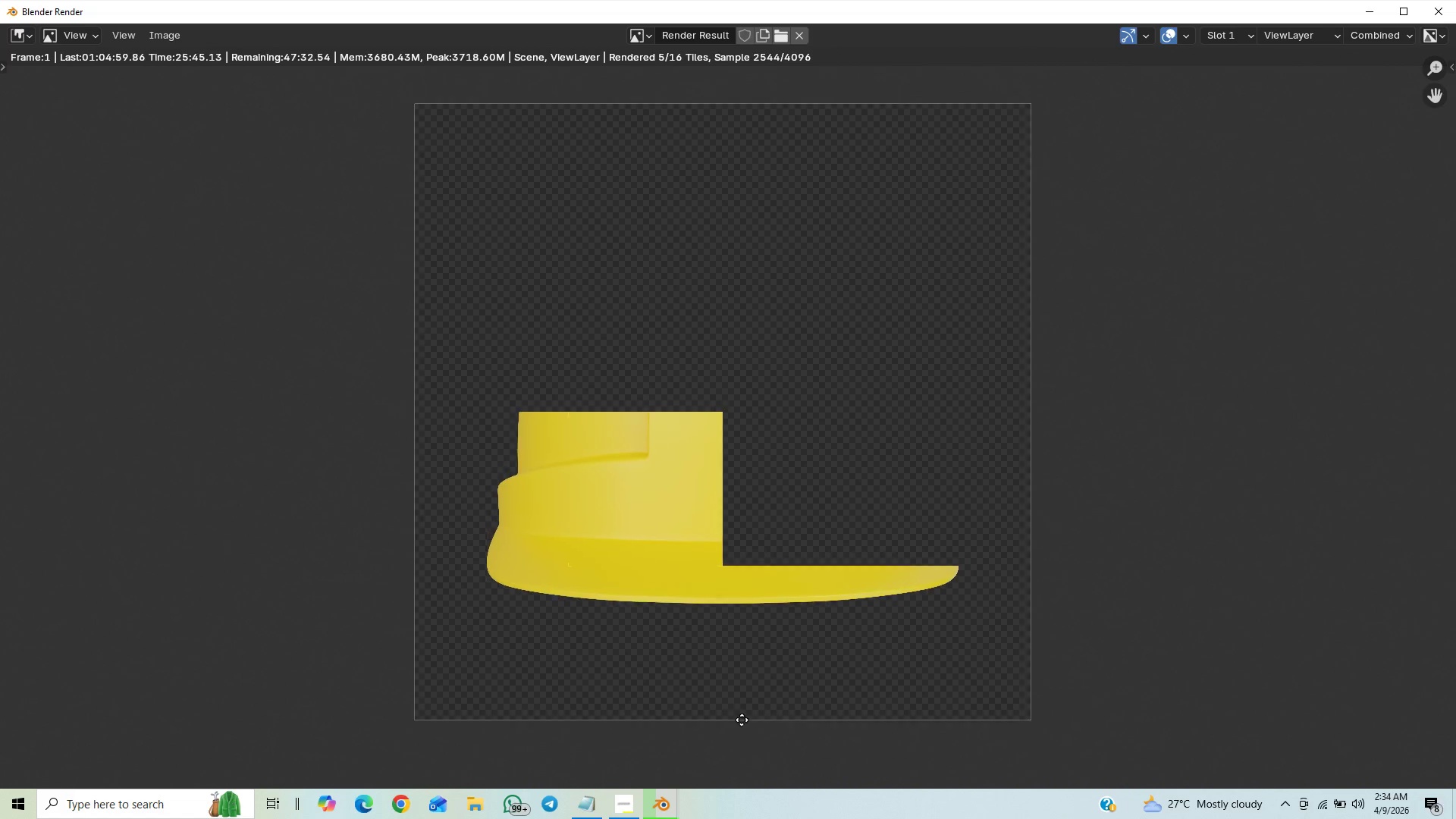 
double_click([741, 708])
 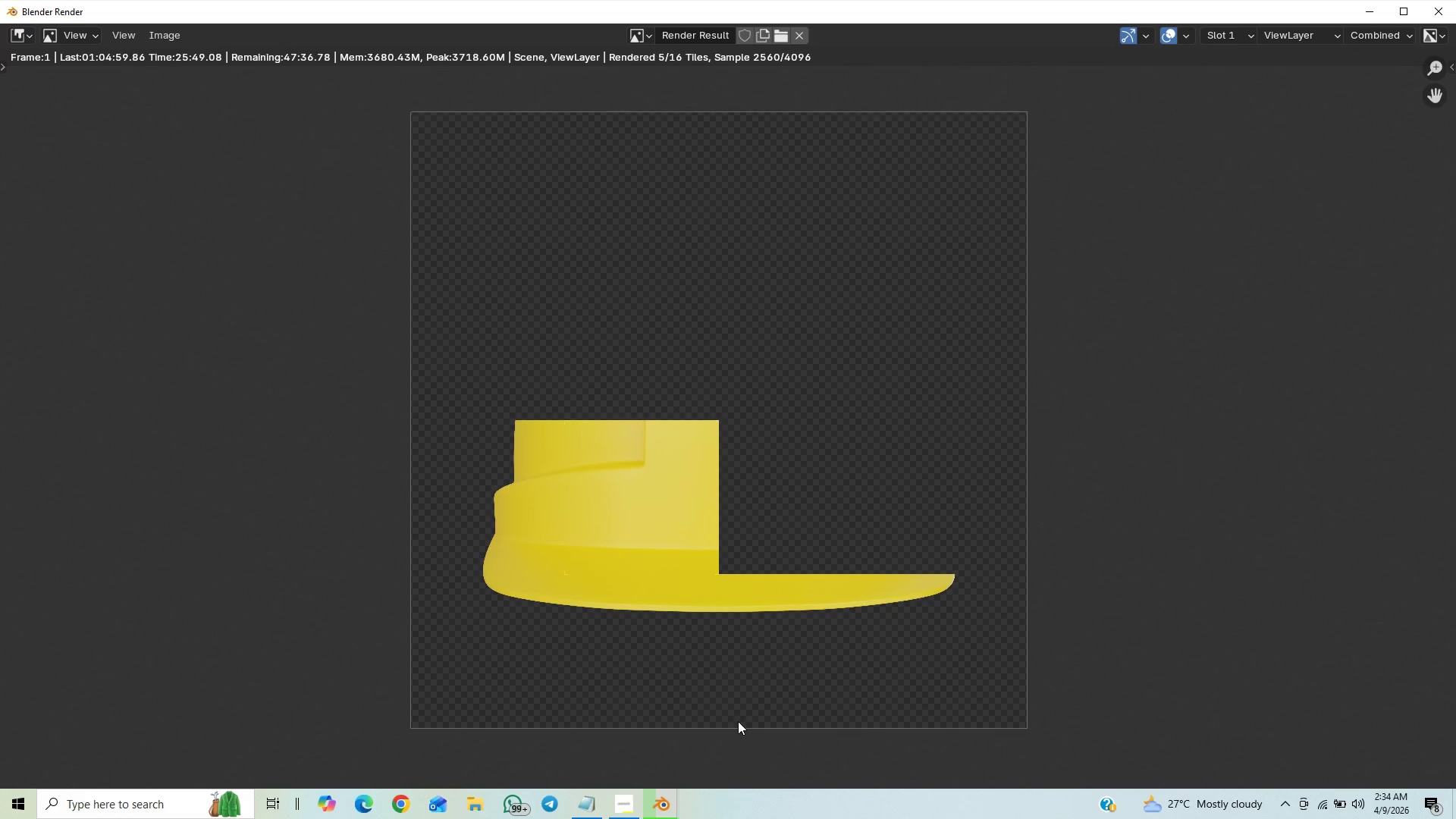 
scroll: coordinate [744, 712], scroll_direction: up, amount: 2.0
 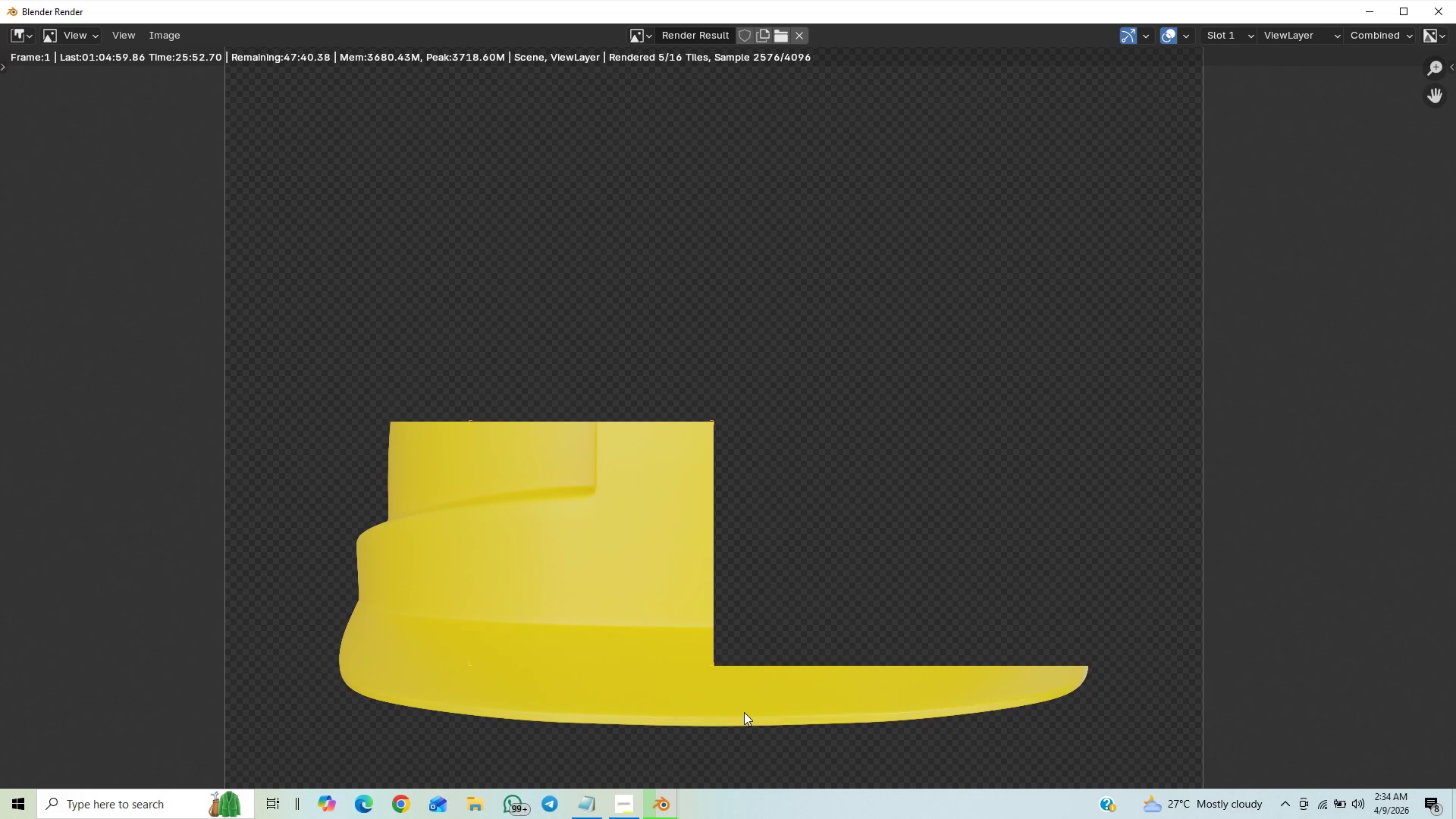 
scroll: coordinate [744, 712], scroll_direction: down, amount: 1.0
 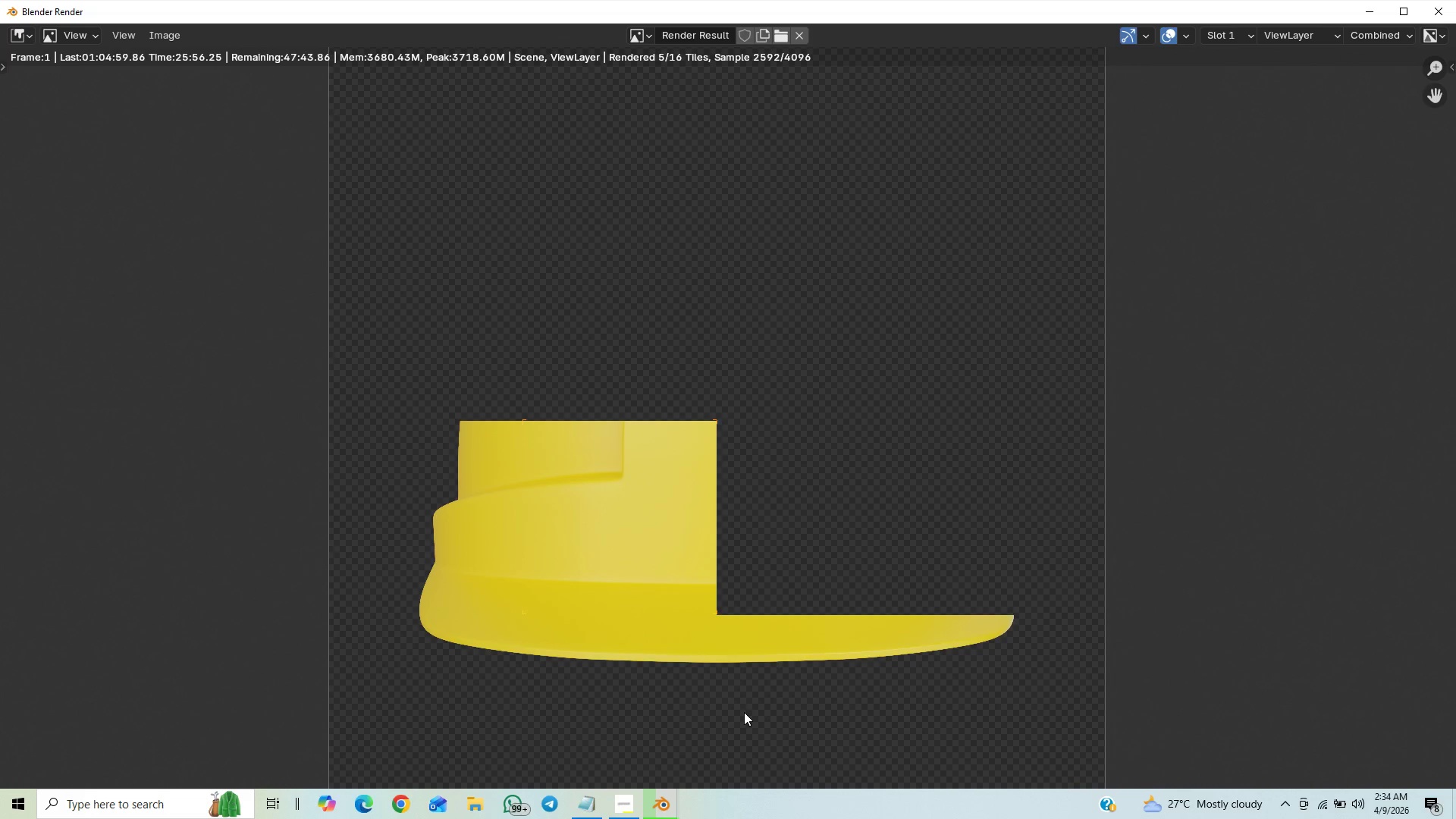 
scroll: coordinate [744, 712], scroll_direction: up, amount: 9.0
 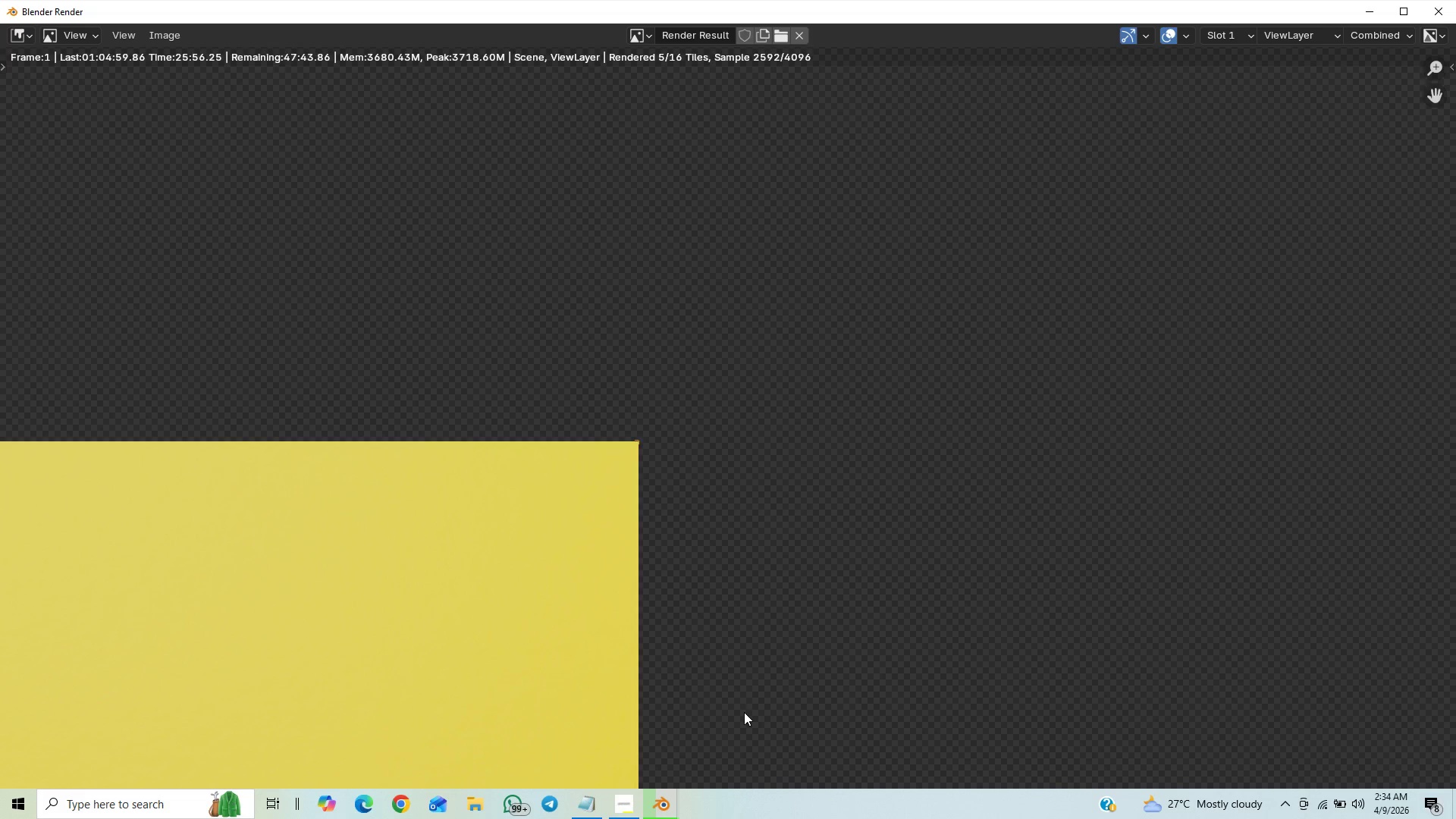 
scroll: coordinate [744, 712], scroll_direction: down, amount: 8.0
 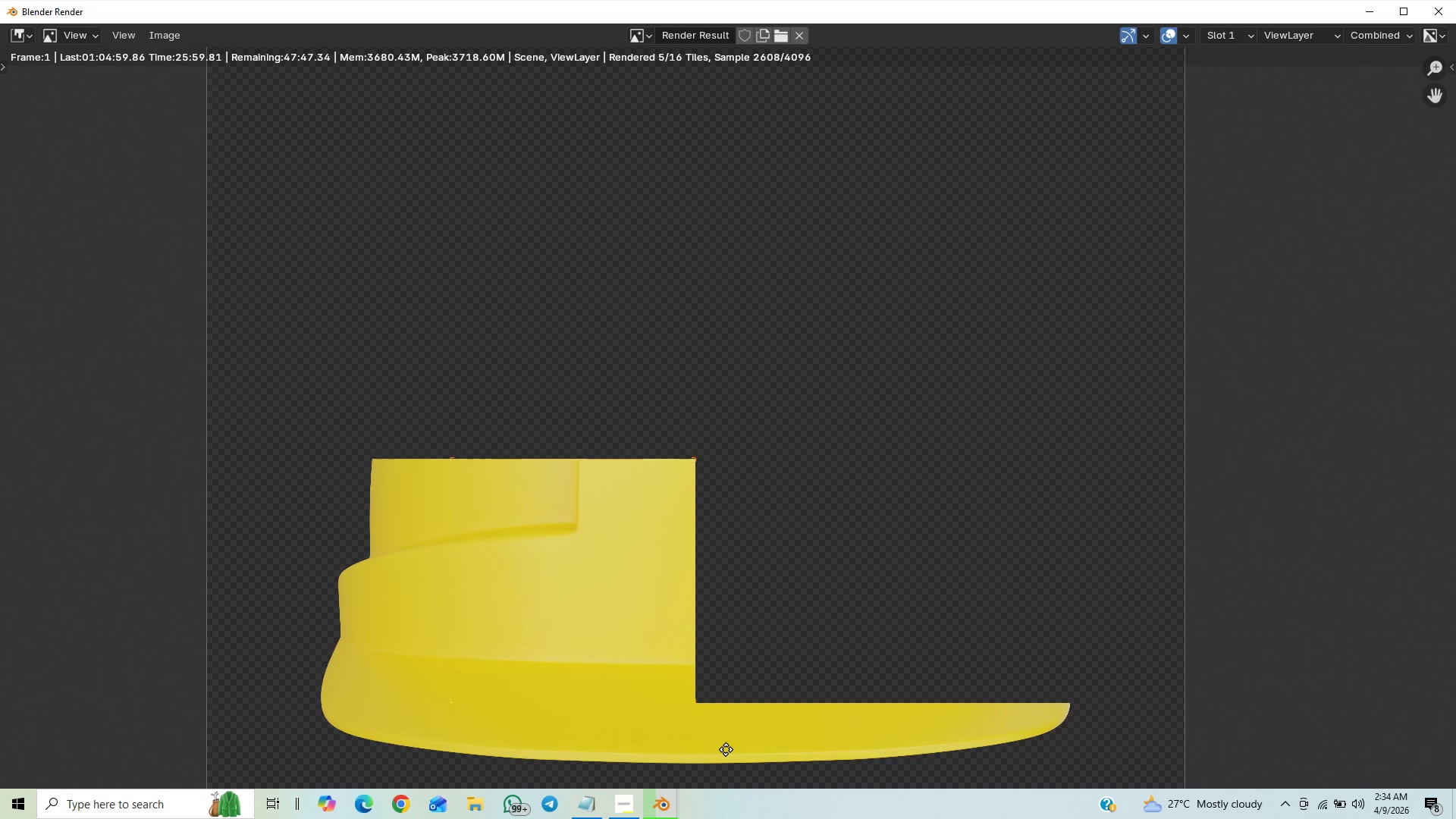 
scroll: coordinate [723, 735], scroll_direction: up, amount: 10.0
 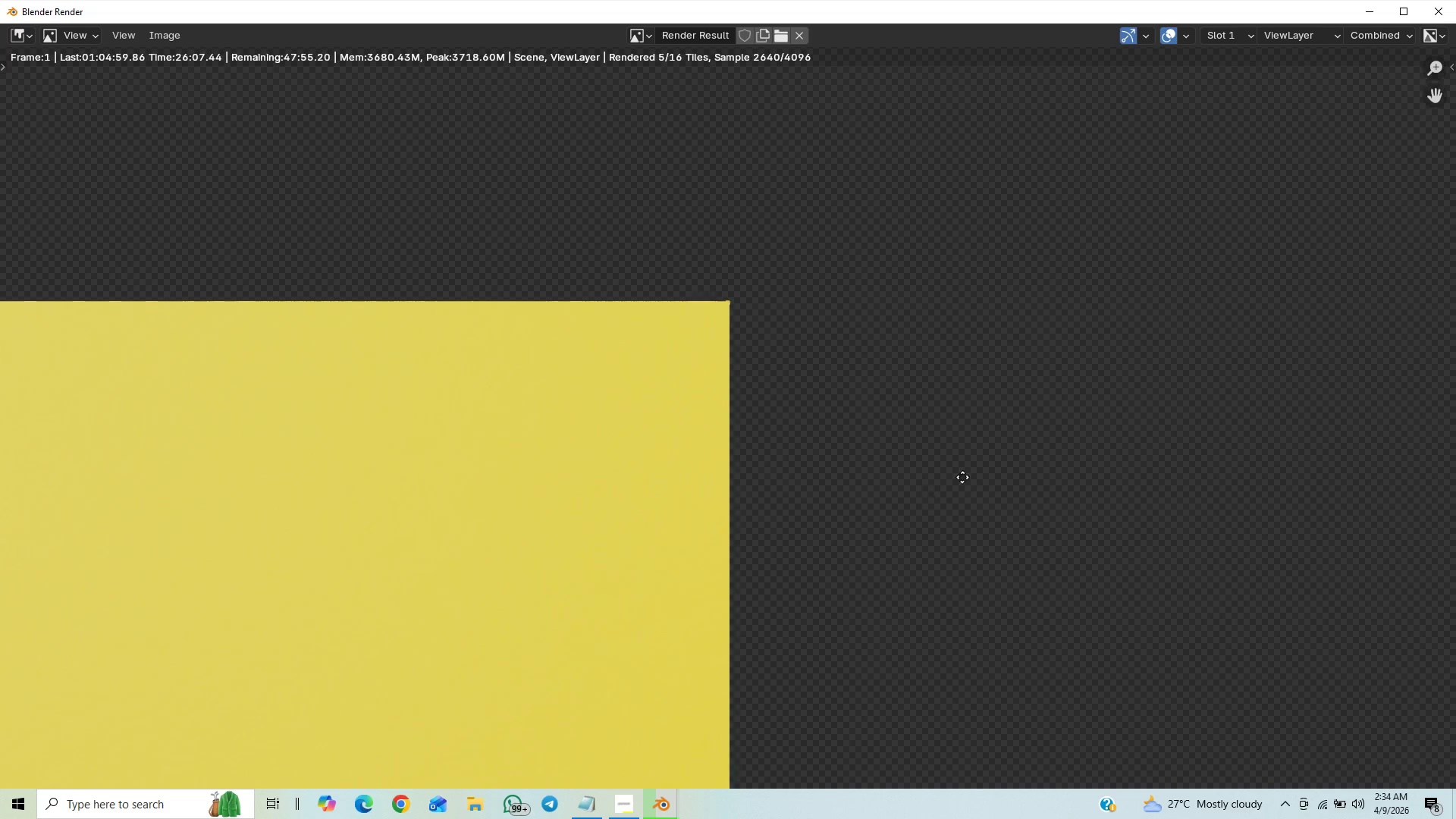 
scroll: coordinate [896, 534], scroll_direction: down, amount: 11.0
 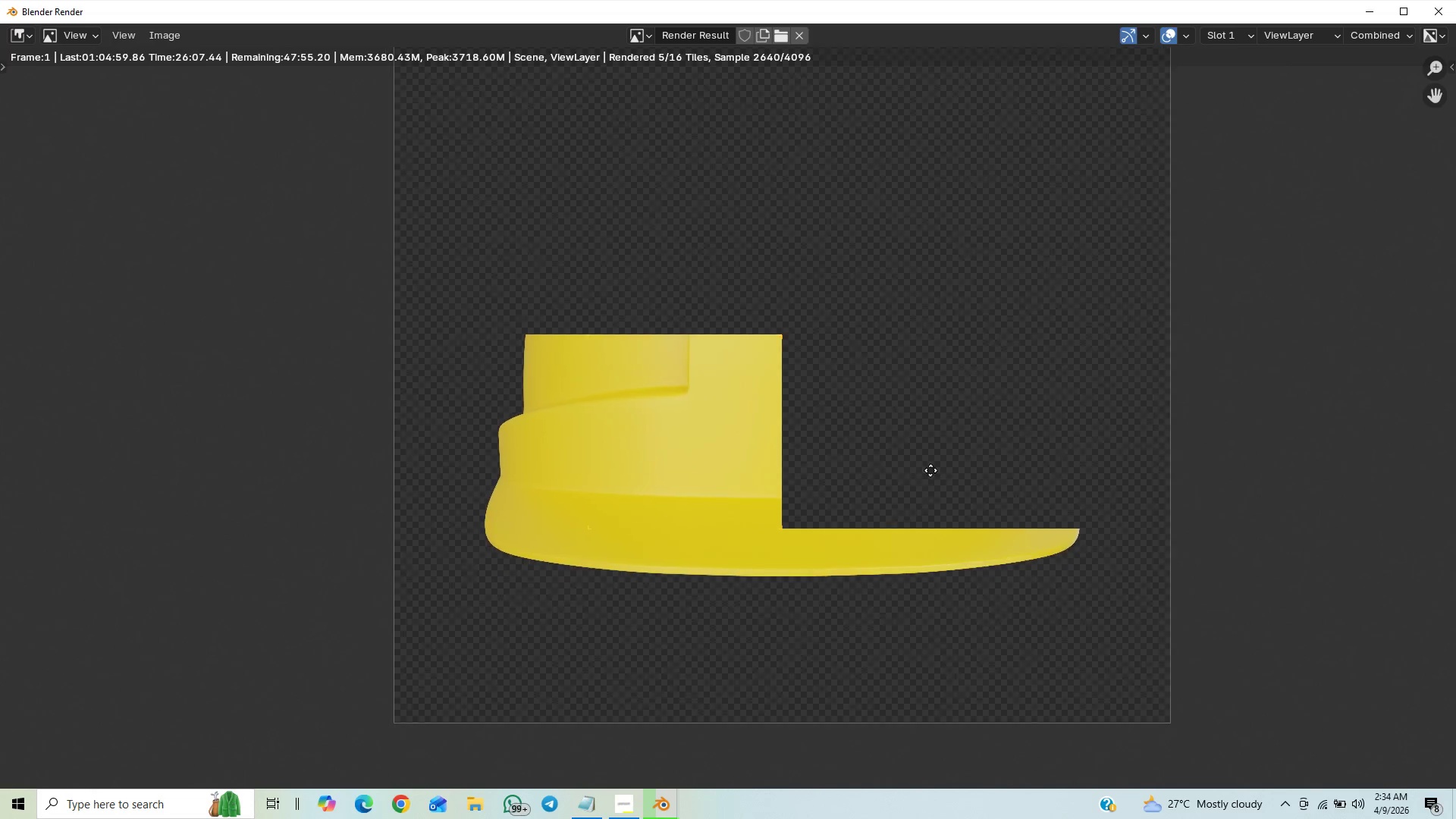 
scroll: coordinate [896, 524], scroll_direction: up, amount: 7.0
 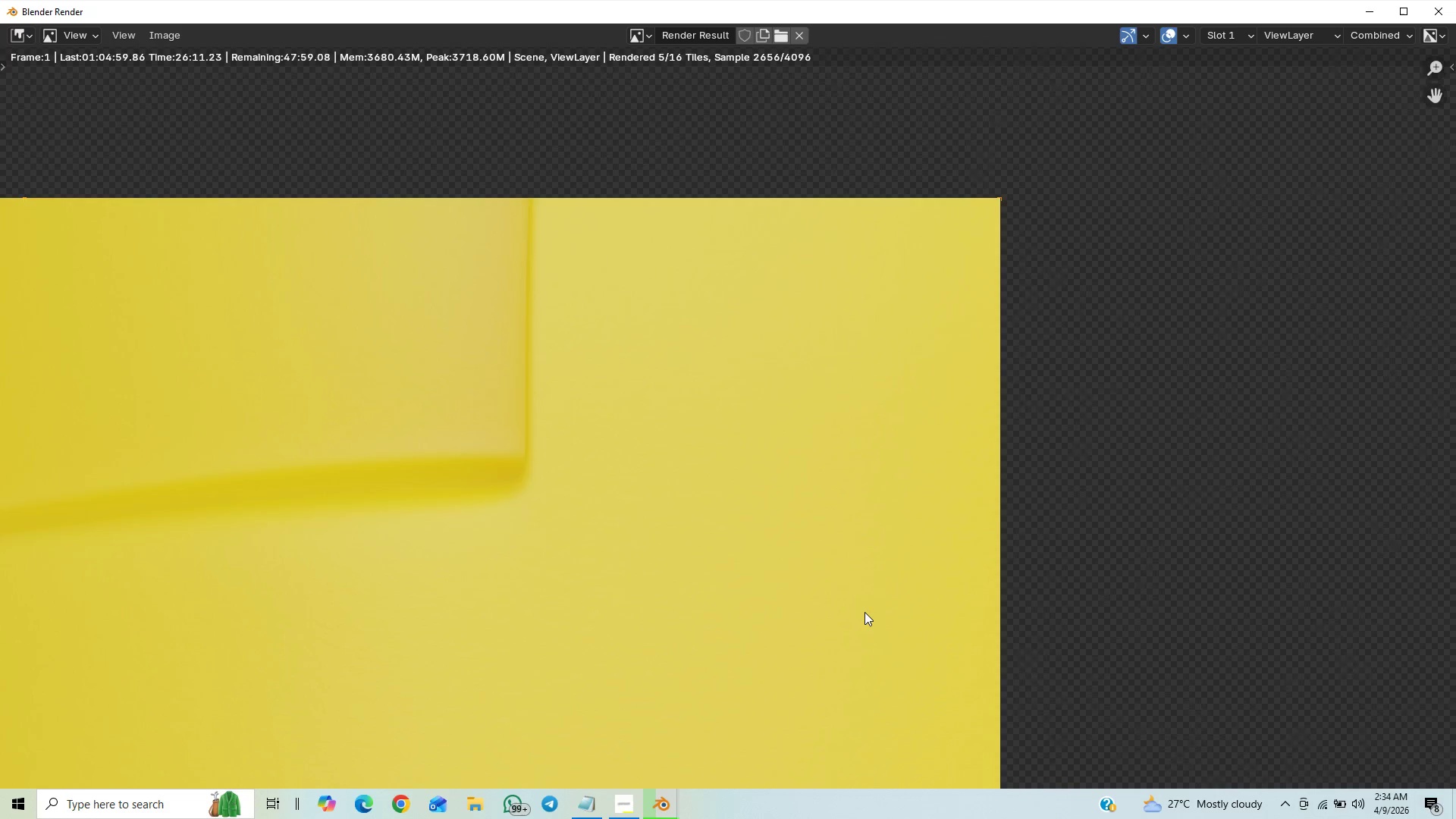 
scroll: coordinate [865, 609], scroll_direction: down, amount: 9.0
 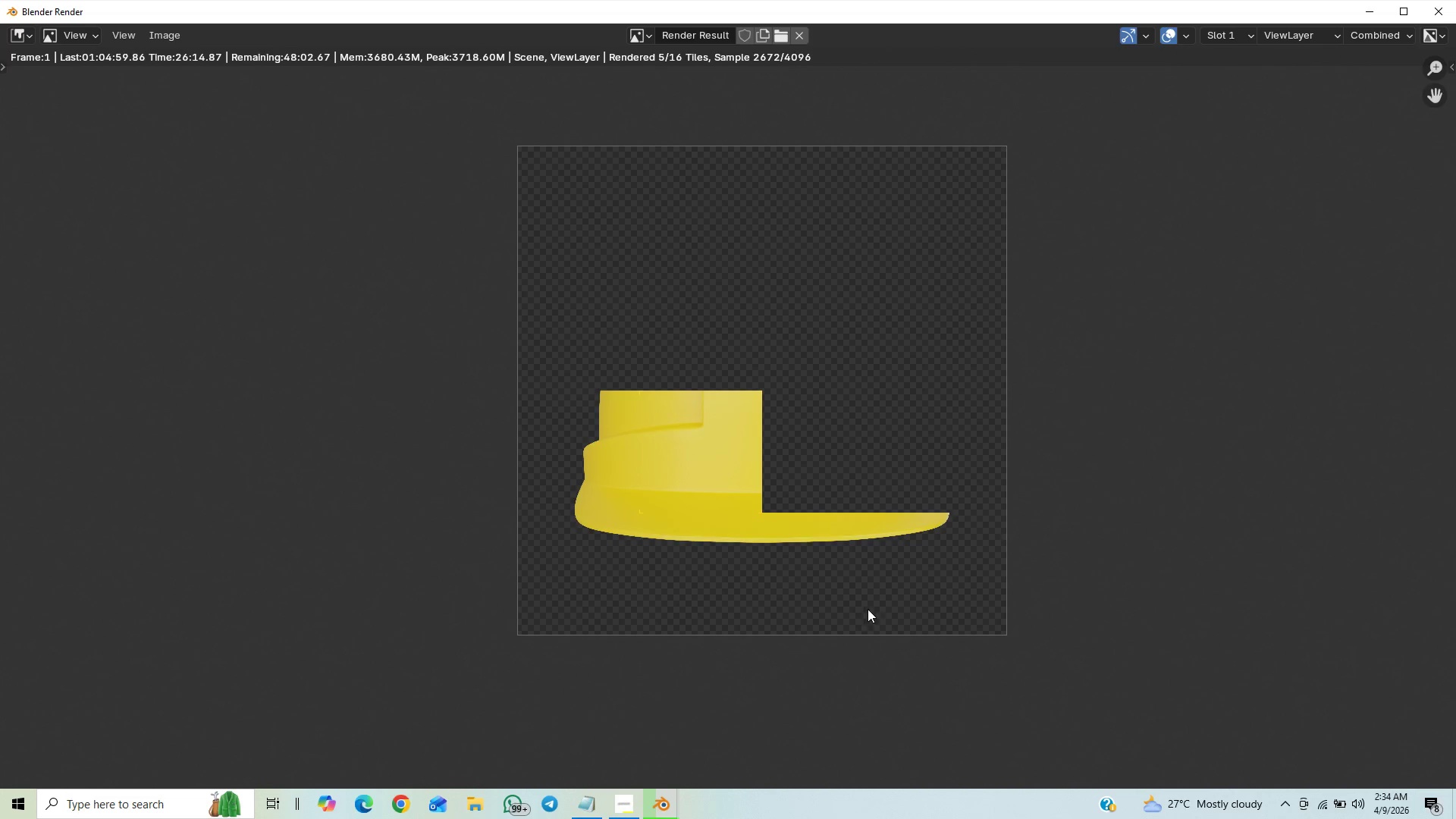 
scroll: coordinate [874, 617], scroll_direction: up, amount: 1.0
 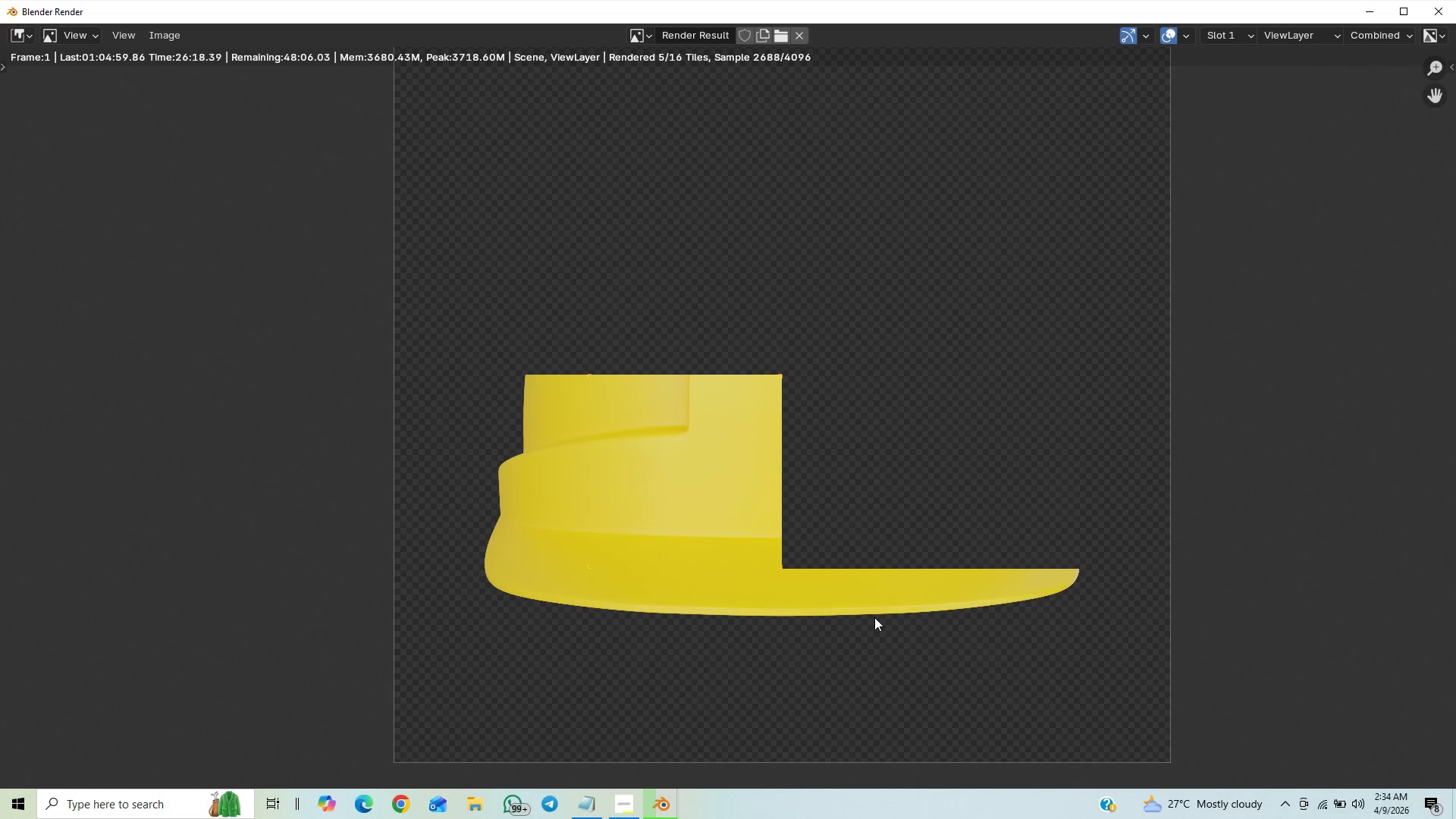 
scroll: coordinate [874, 617], scroll_direction: down, amount: 2.0
 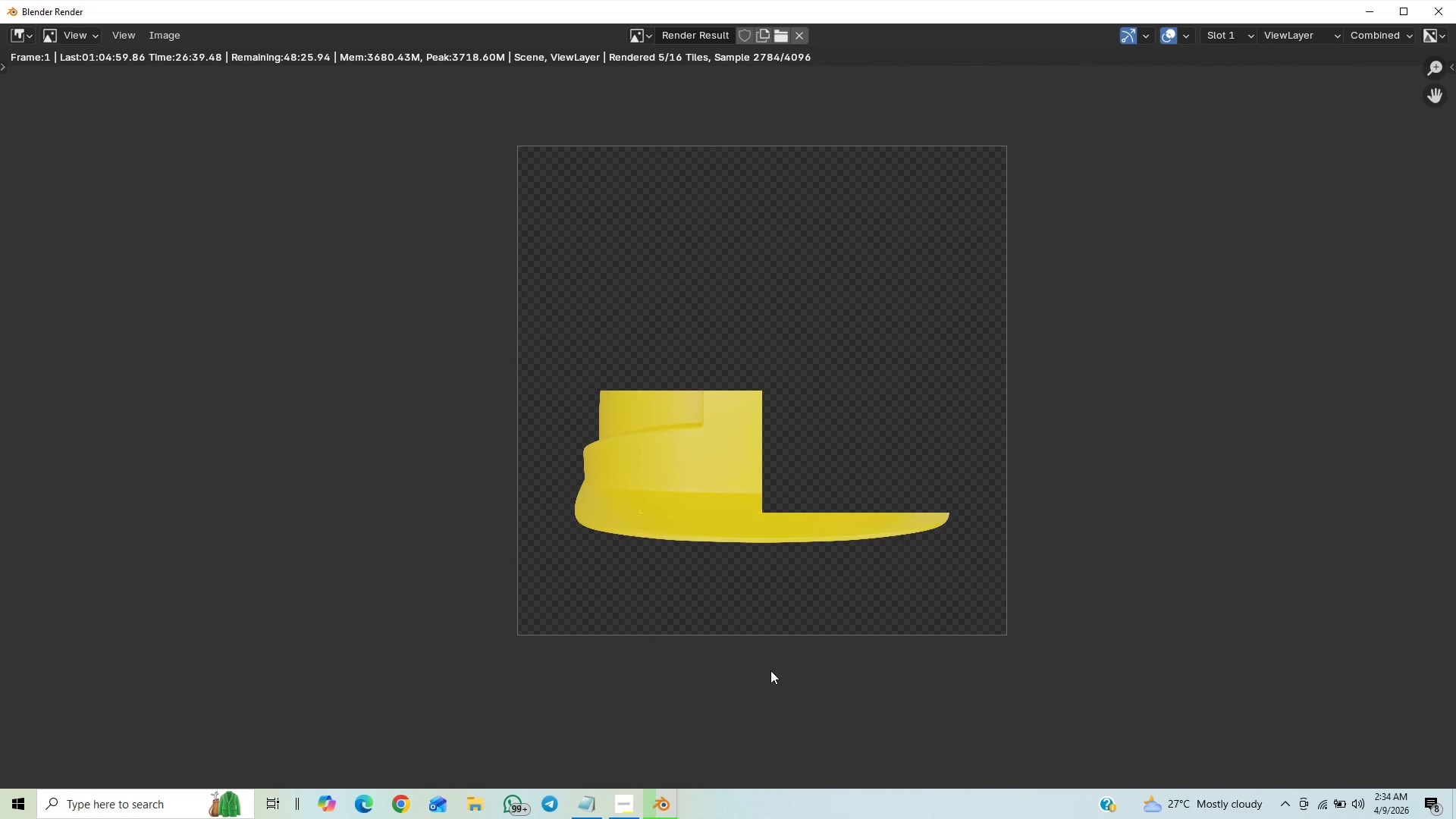 
wait(22.97)
 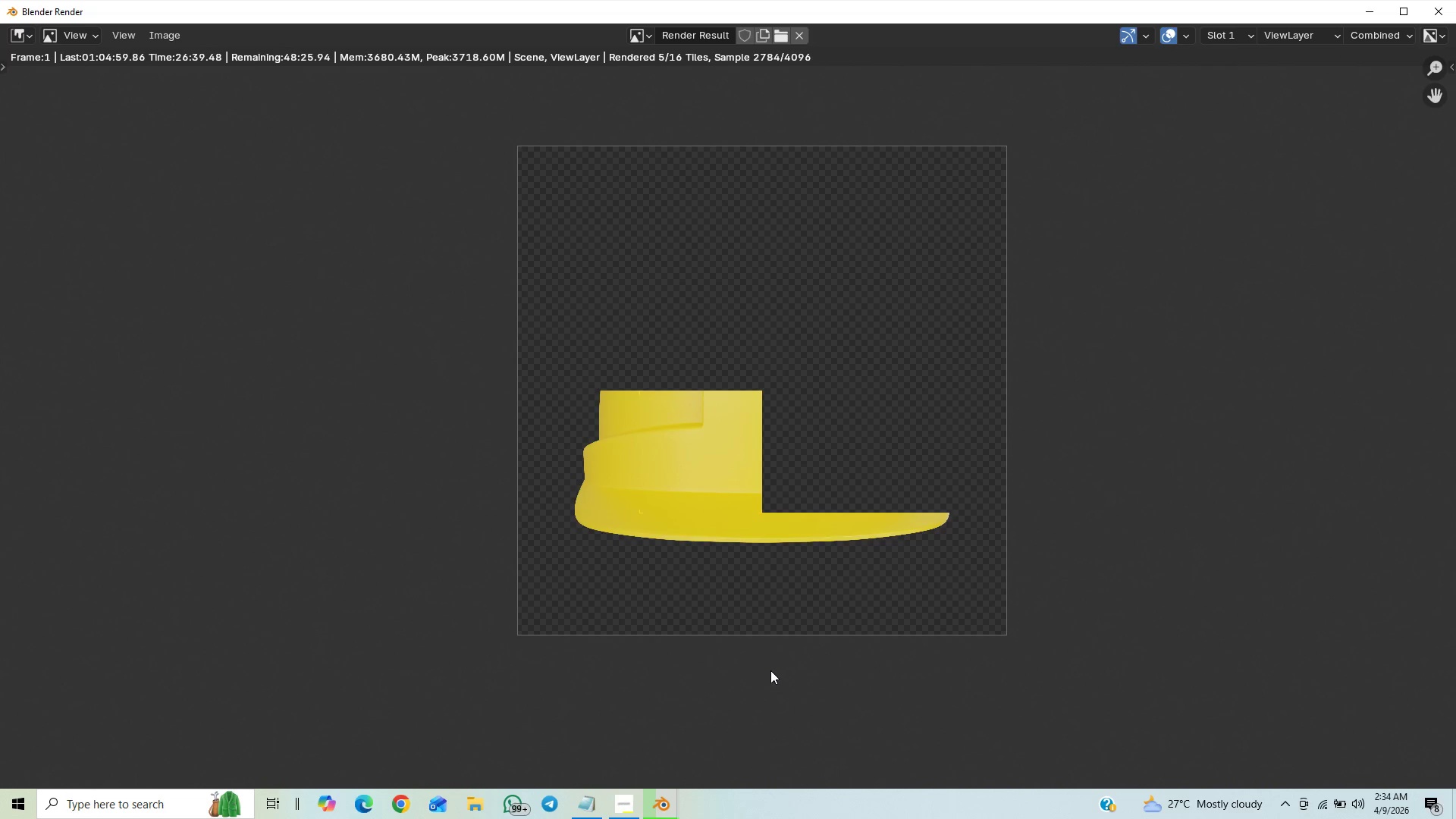 
scroll: coordinate [800, 639], scroll_direction: down, amount: 1.0
 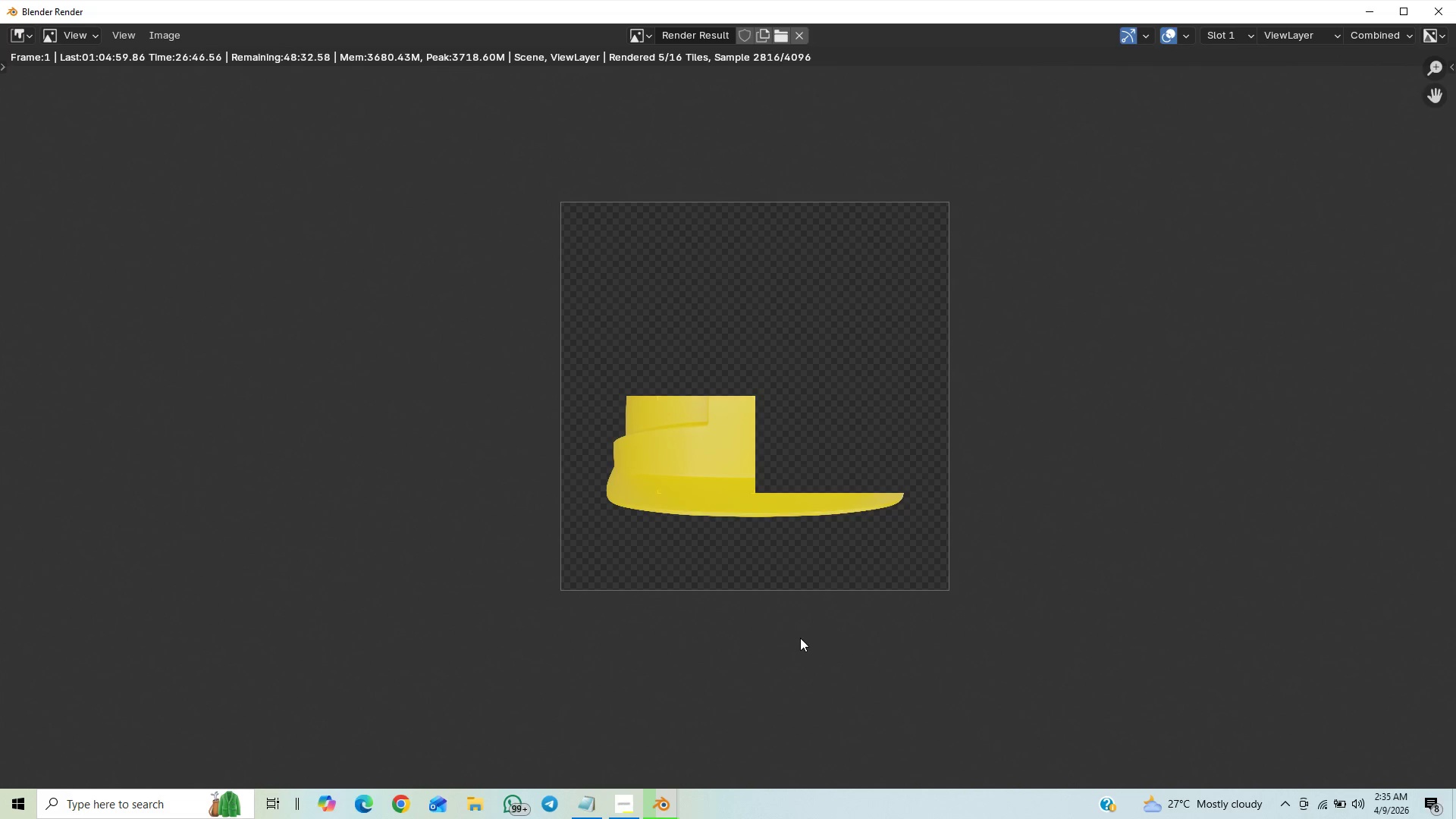 
scroll: coordinate [800, 638], scroll_direction: up, amount: 2.0
 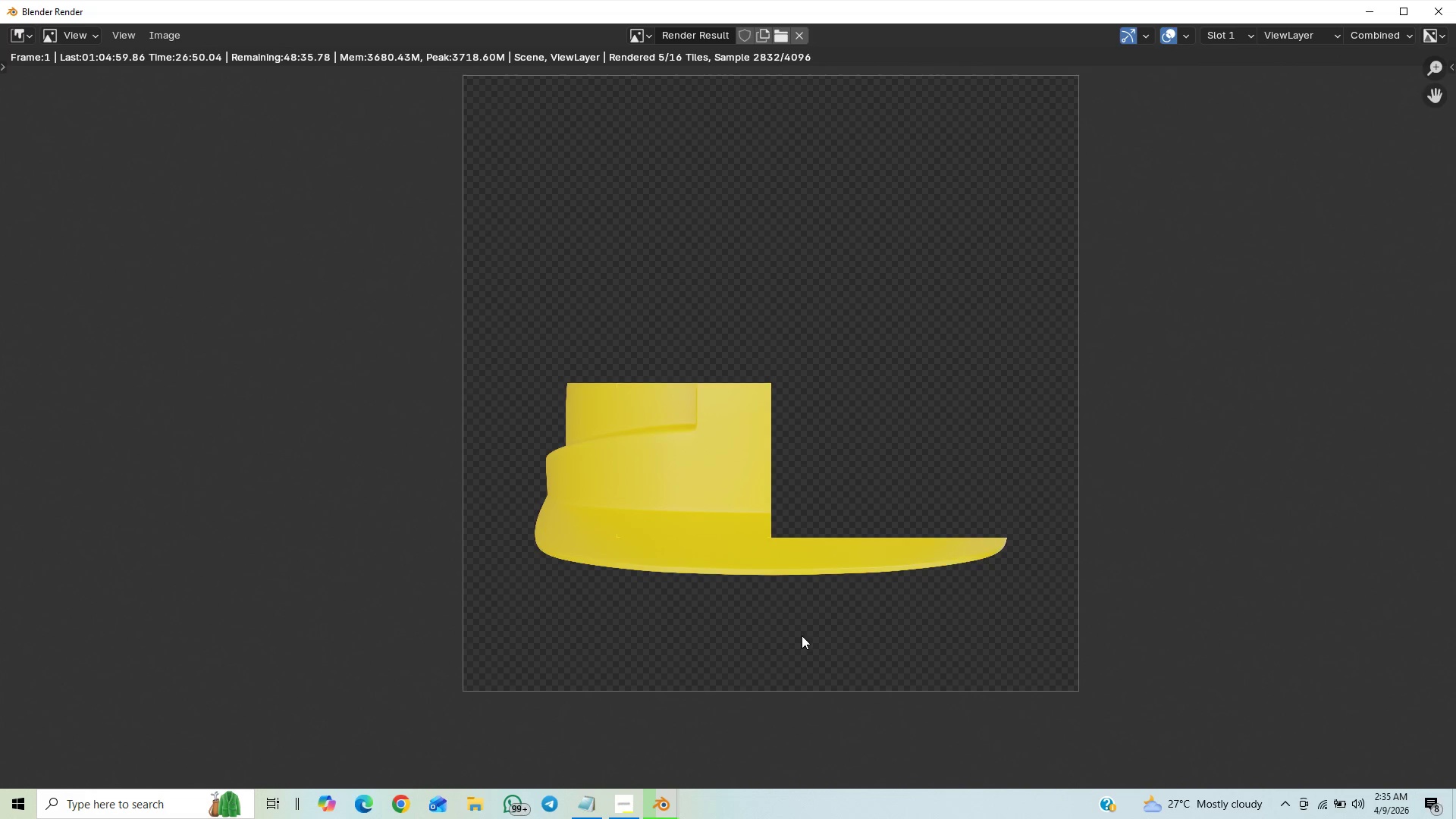 
scroll: coordinate [821, 634], scroll_direction: down, amount: 3.0
 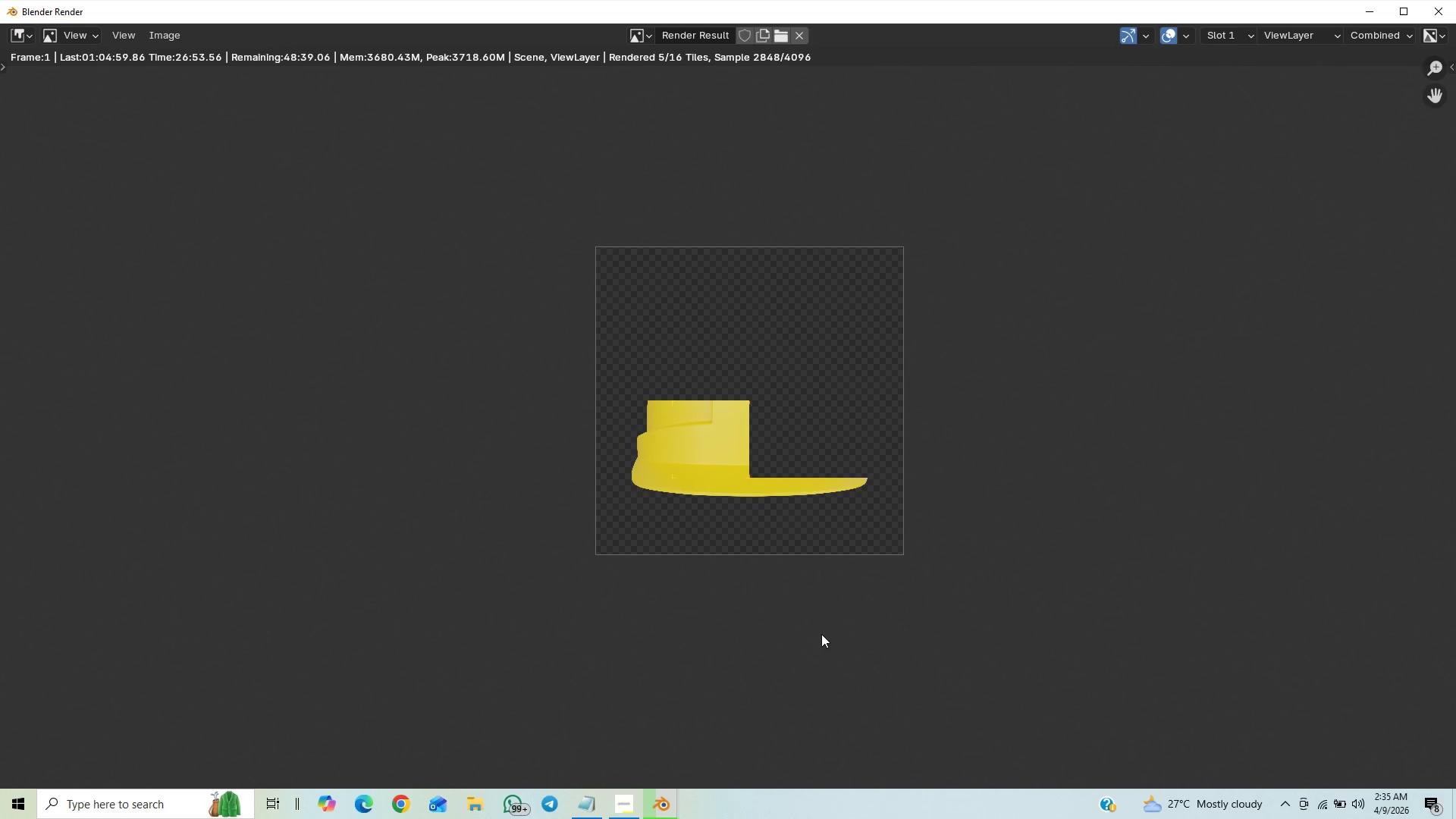 
wait(5.09)
 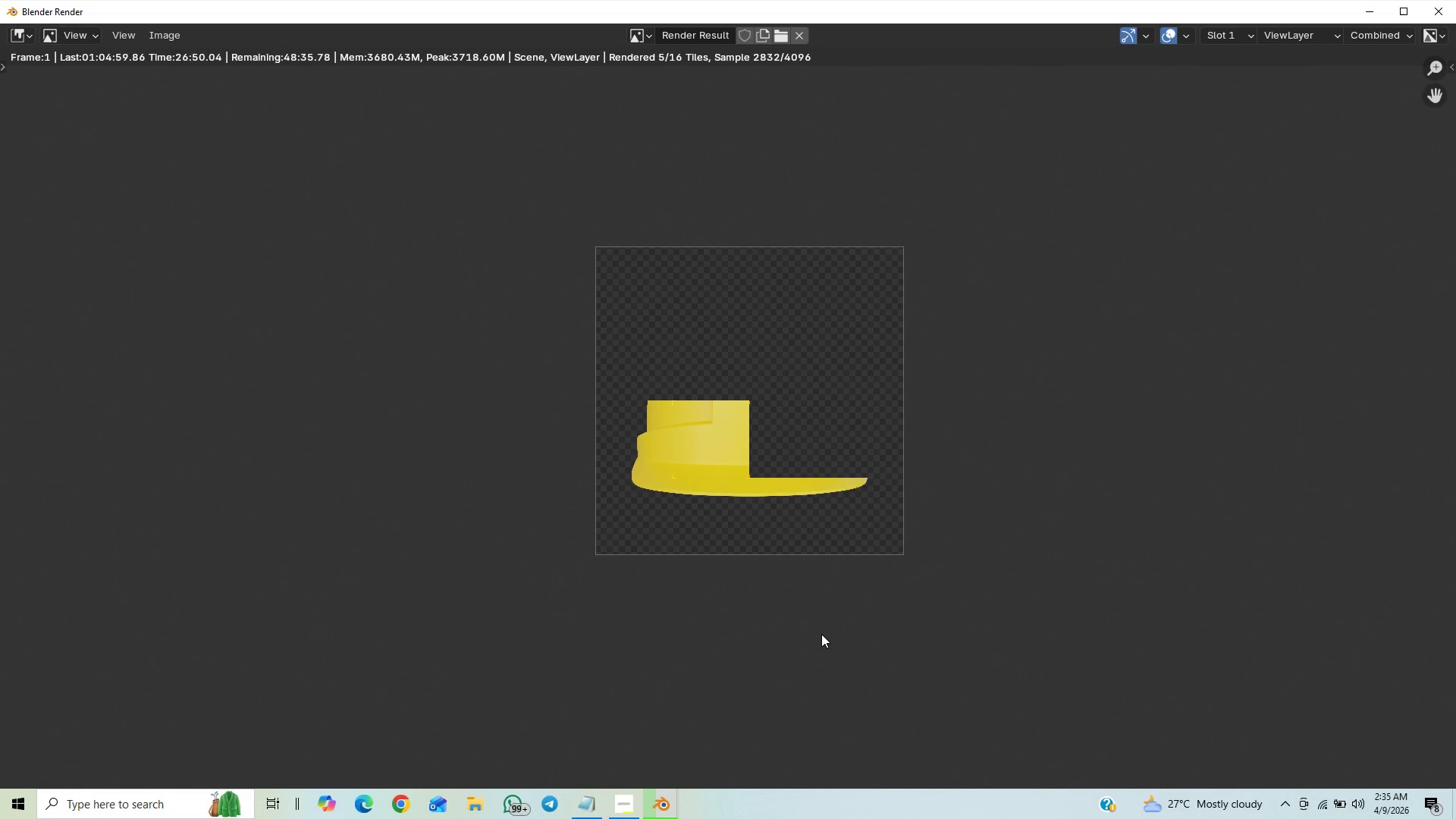 
scroll: coordinate [821, 634], scroll_direction: up, amount: 3.0
 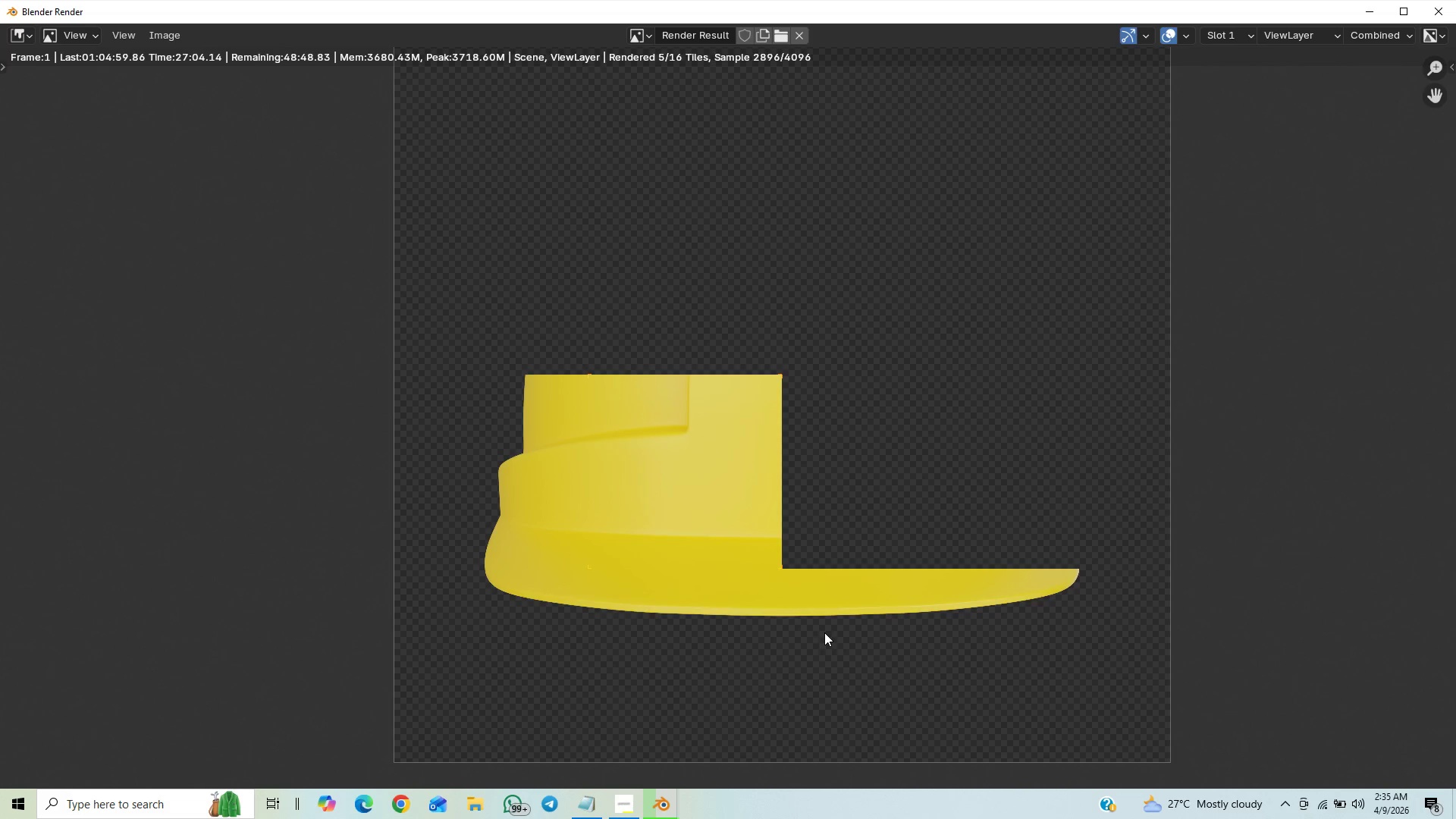 
wait(6.12)
 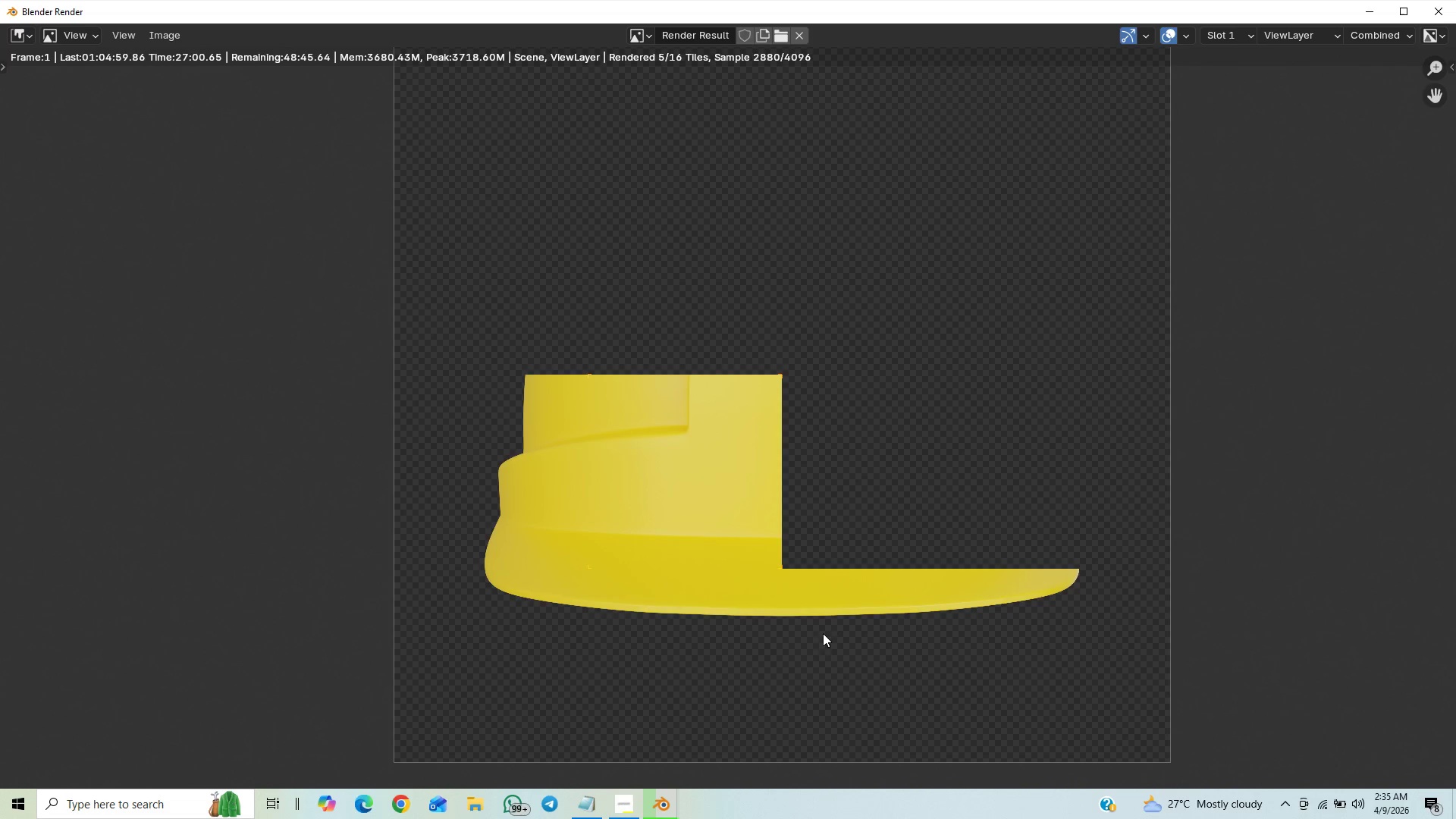 
scroll: coordinate [834, 629], scroll_direction: down, amount: 1.0
 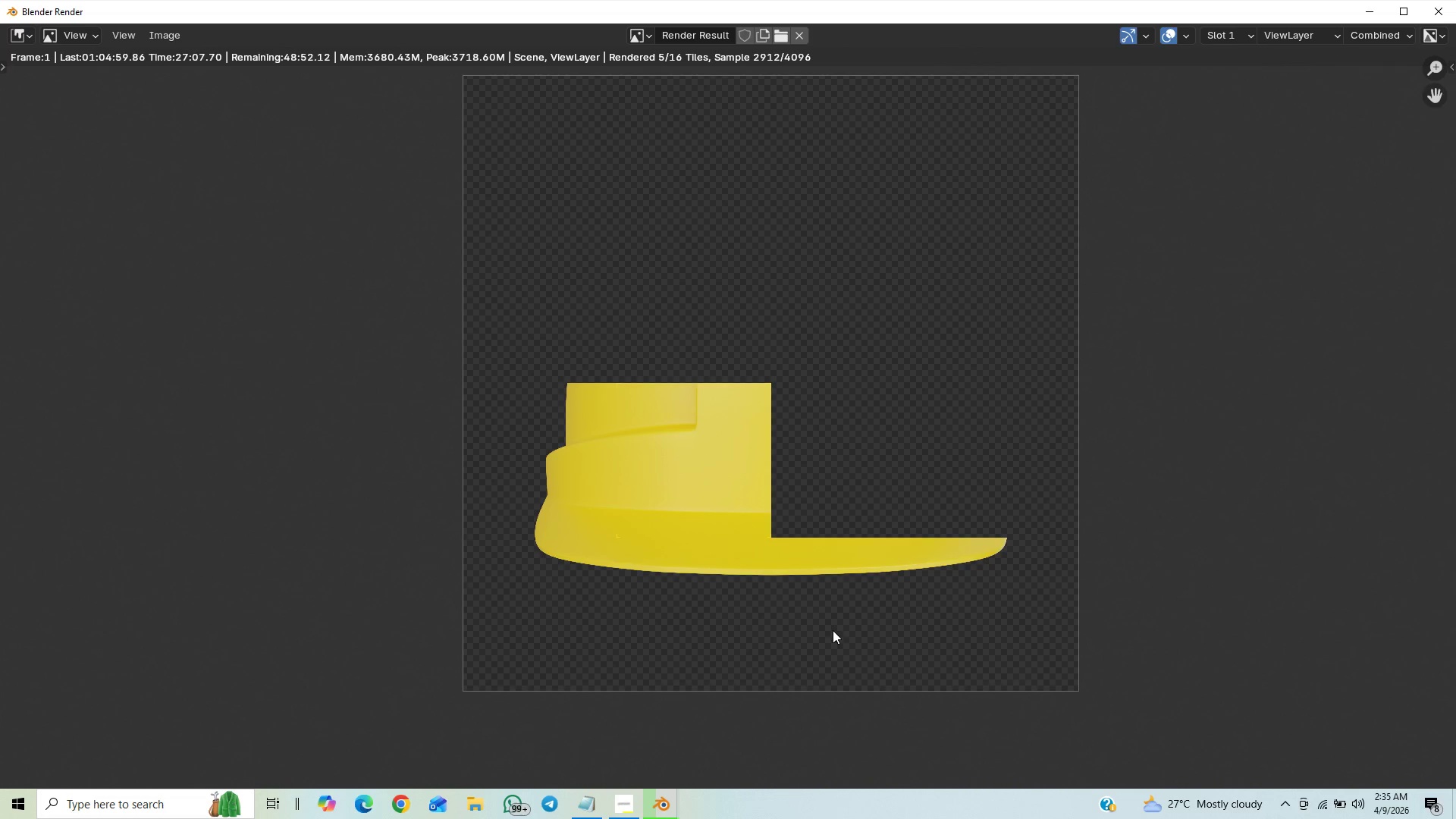 
scroll: coordinate [834, 630], scroll_direction: up, amount: 4.0
 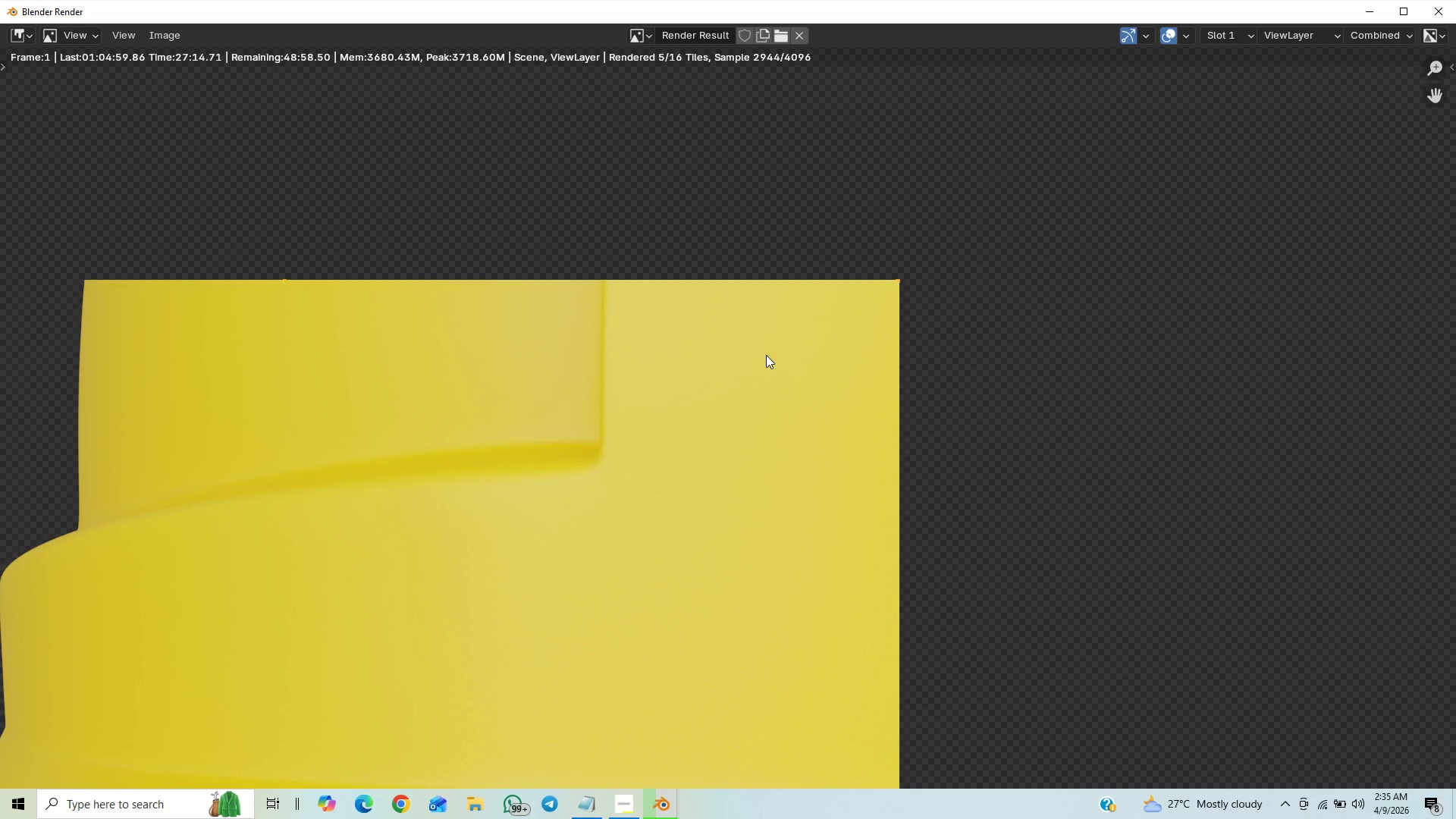 
scroll: coordinate [831, 447], scroll_direction: down, amount: 9.0
 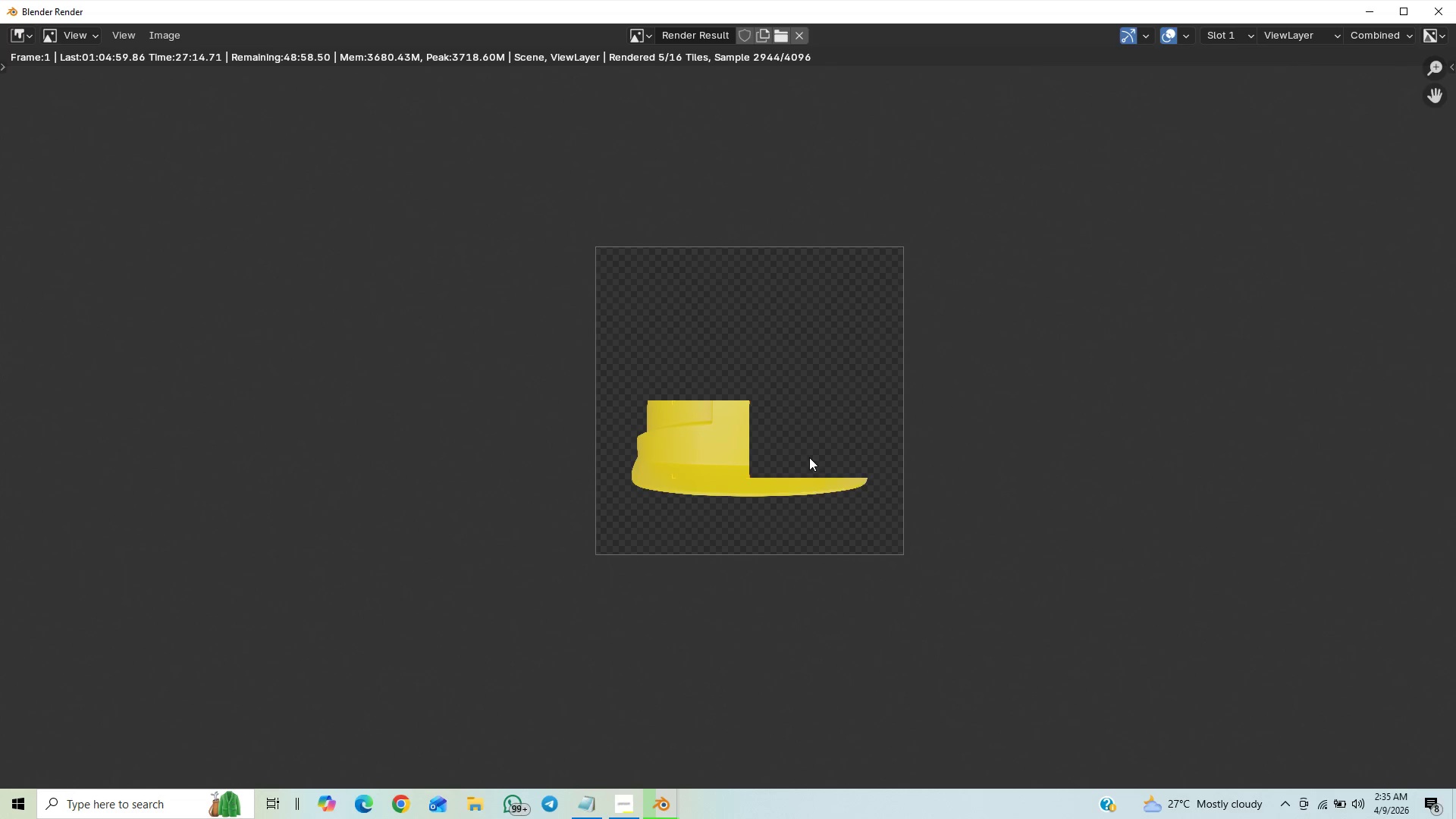 
scroll: coordinate [808, 447], scroll_direction: up, amount: 2.0
 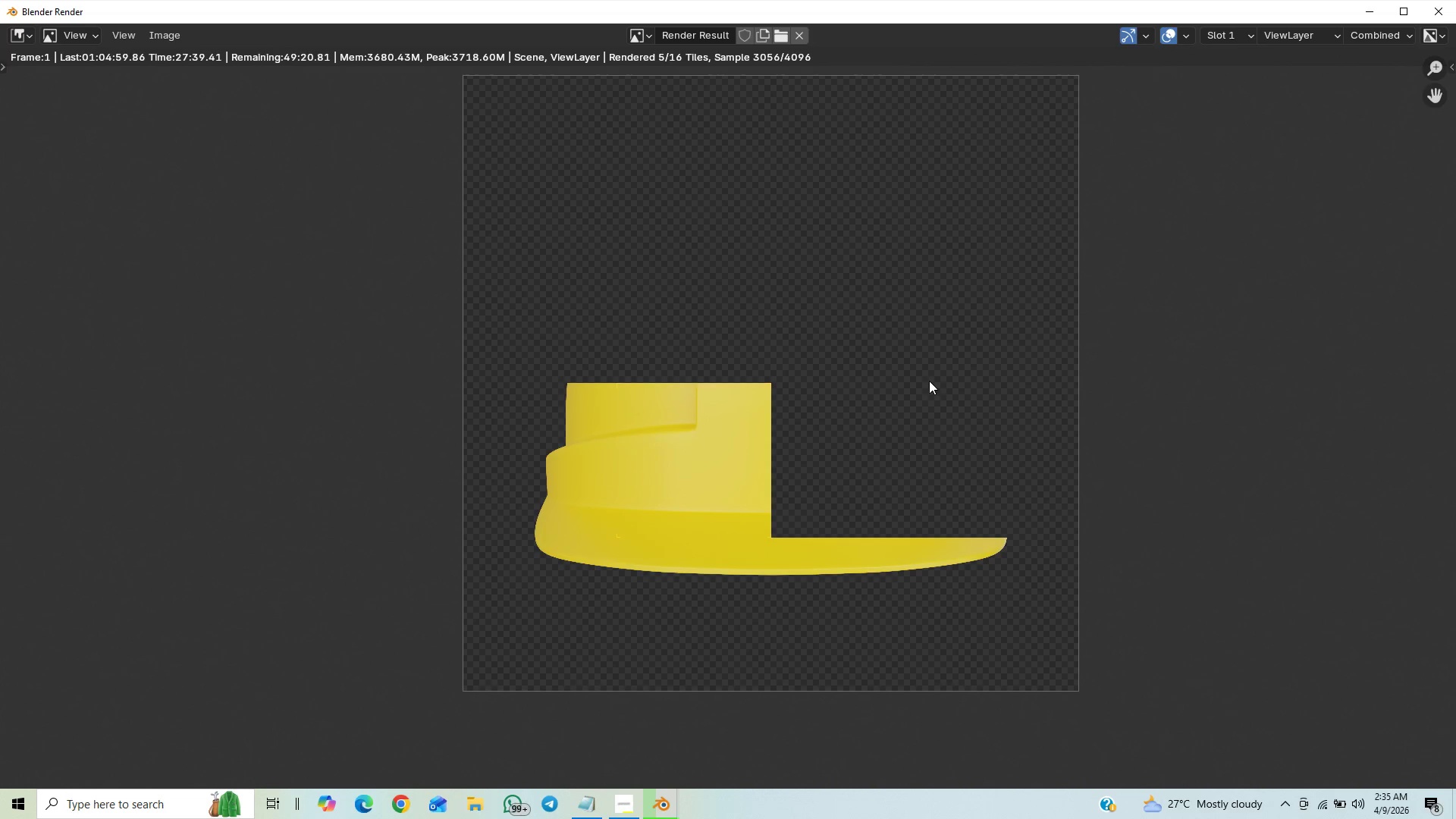 
wait(26.74)
 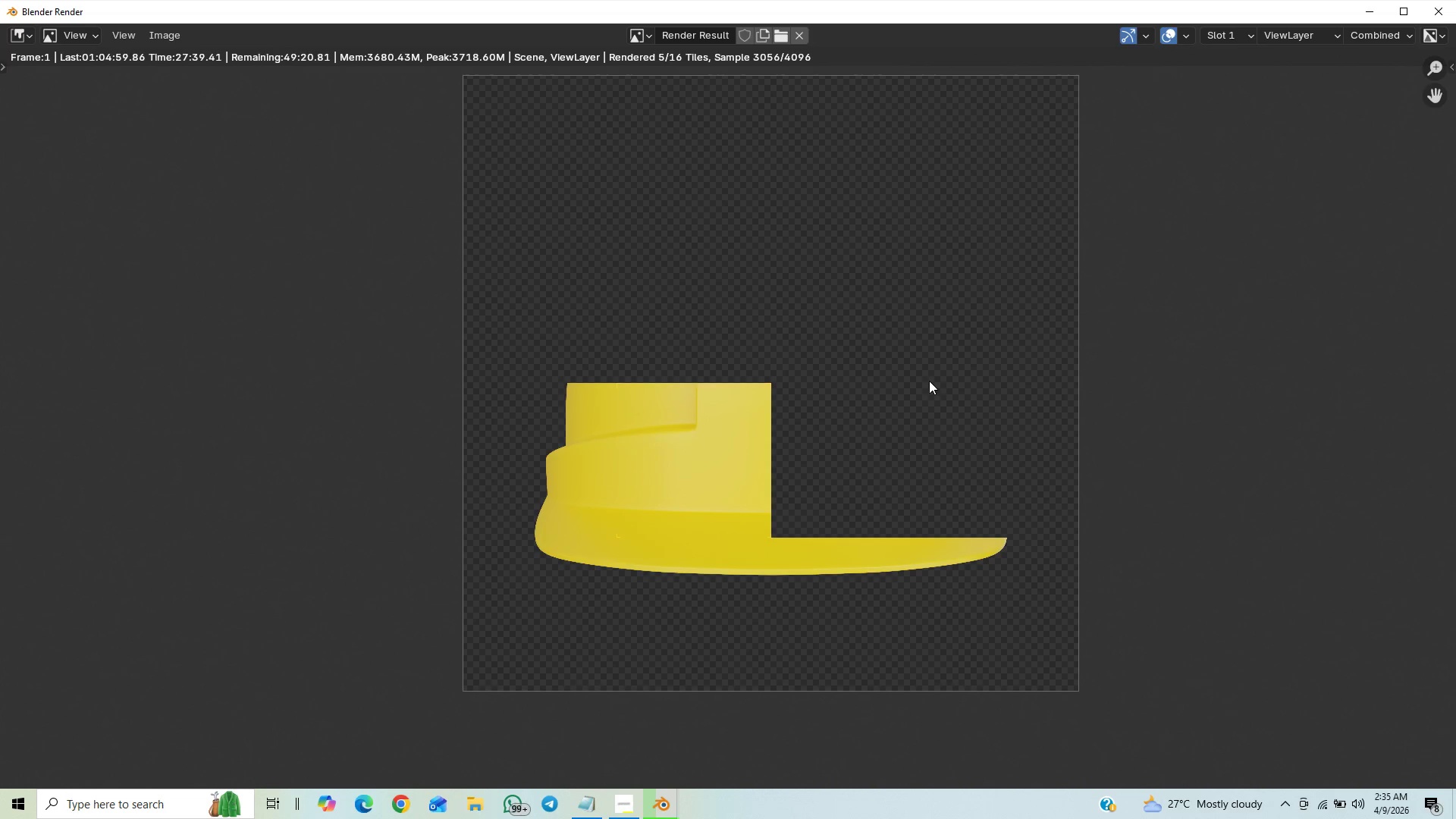 
scroll: coordinate [853, 449], scroll_direction: down, amount: 4.0
 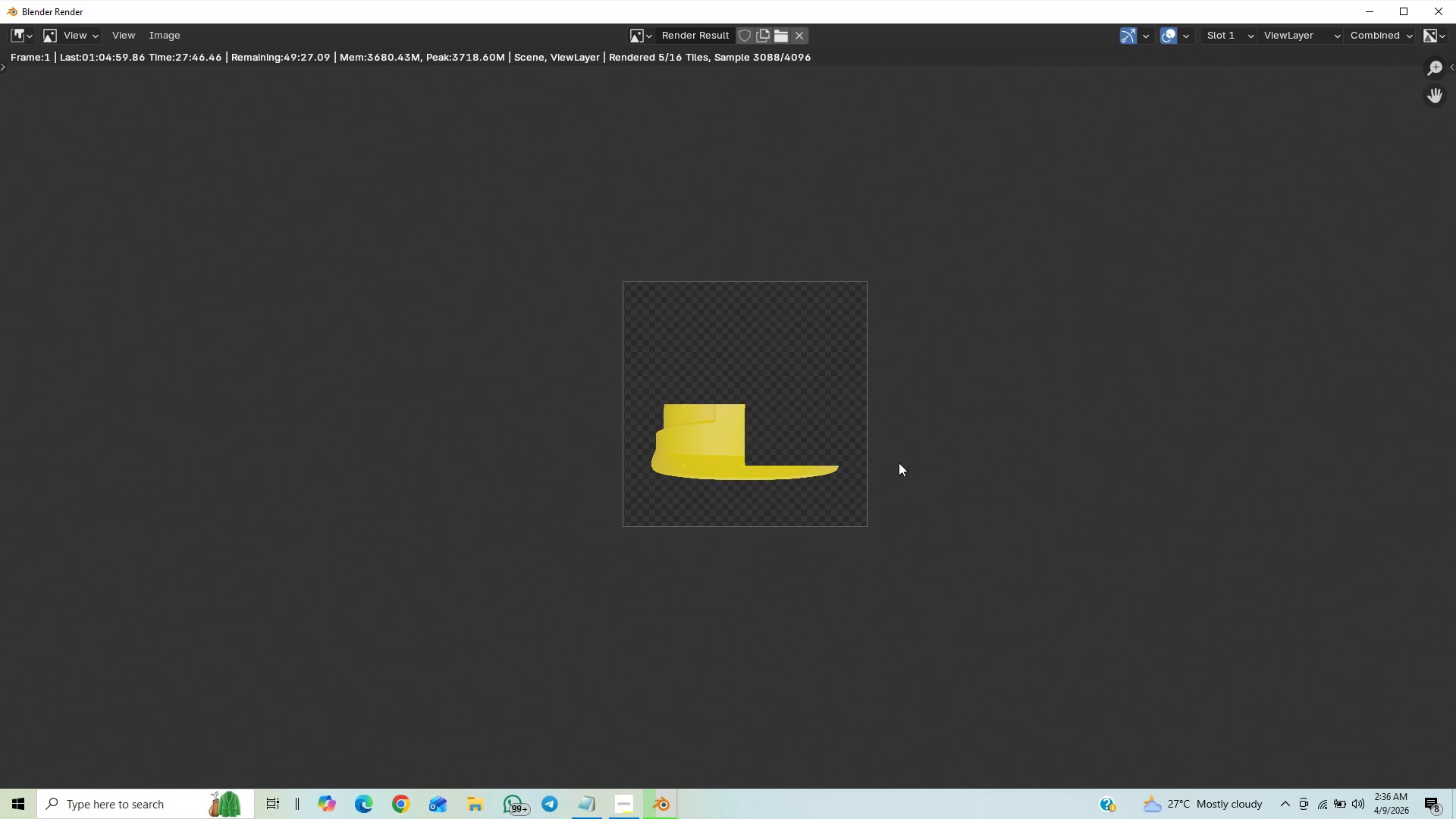 
scroll: coordinate [912, 447], scroll_direction: up, amount: 15.0
 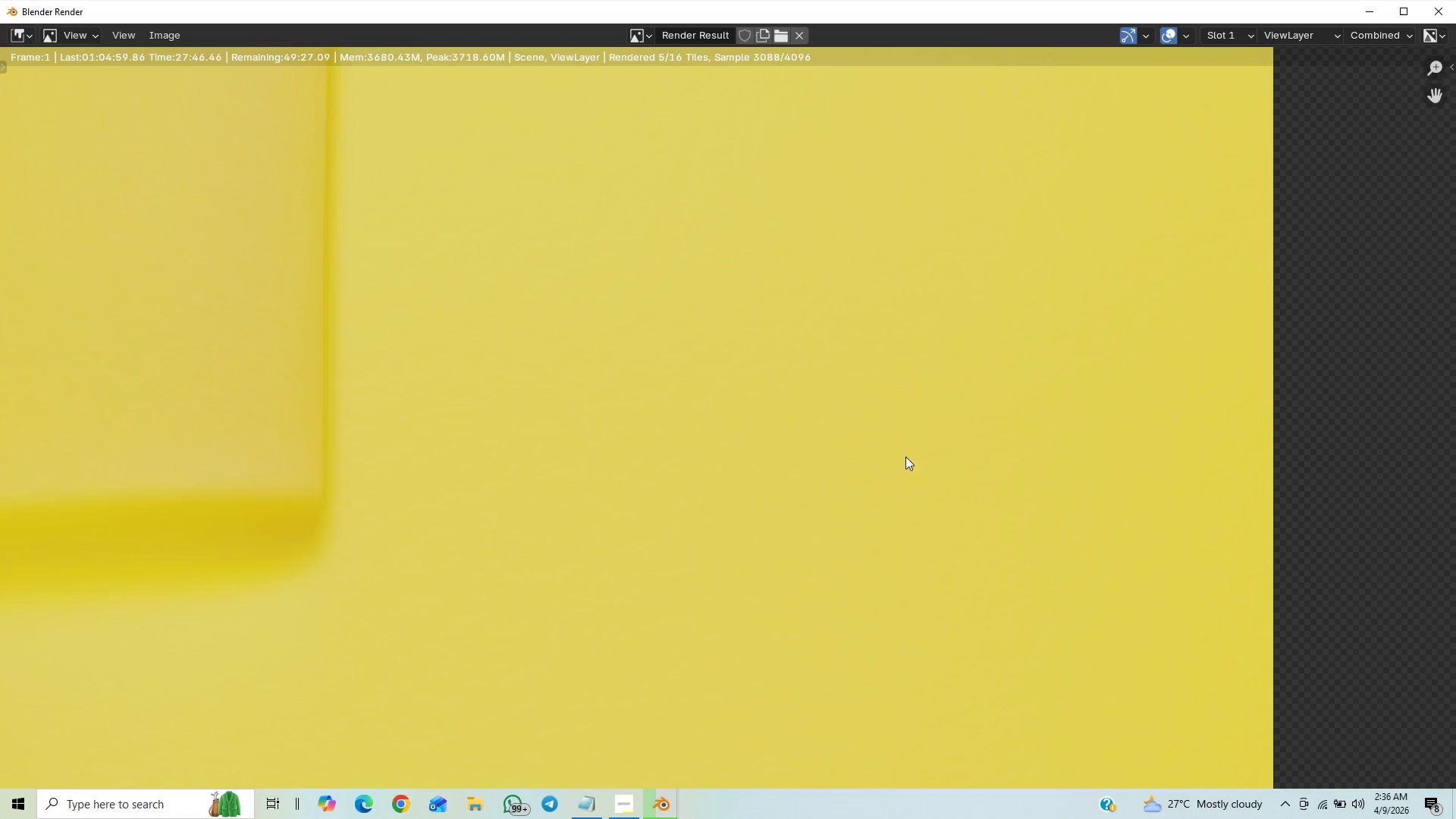 
scroll: coordinate [899, 449], scroll_direction: down, amount: 10.0
 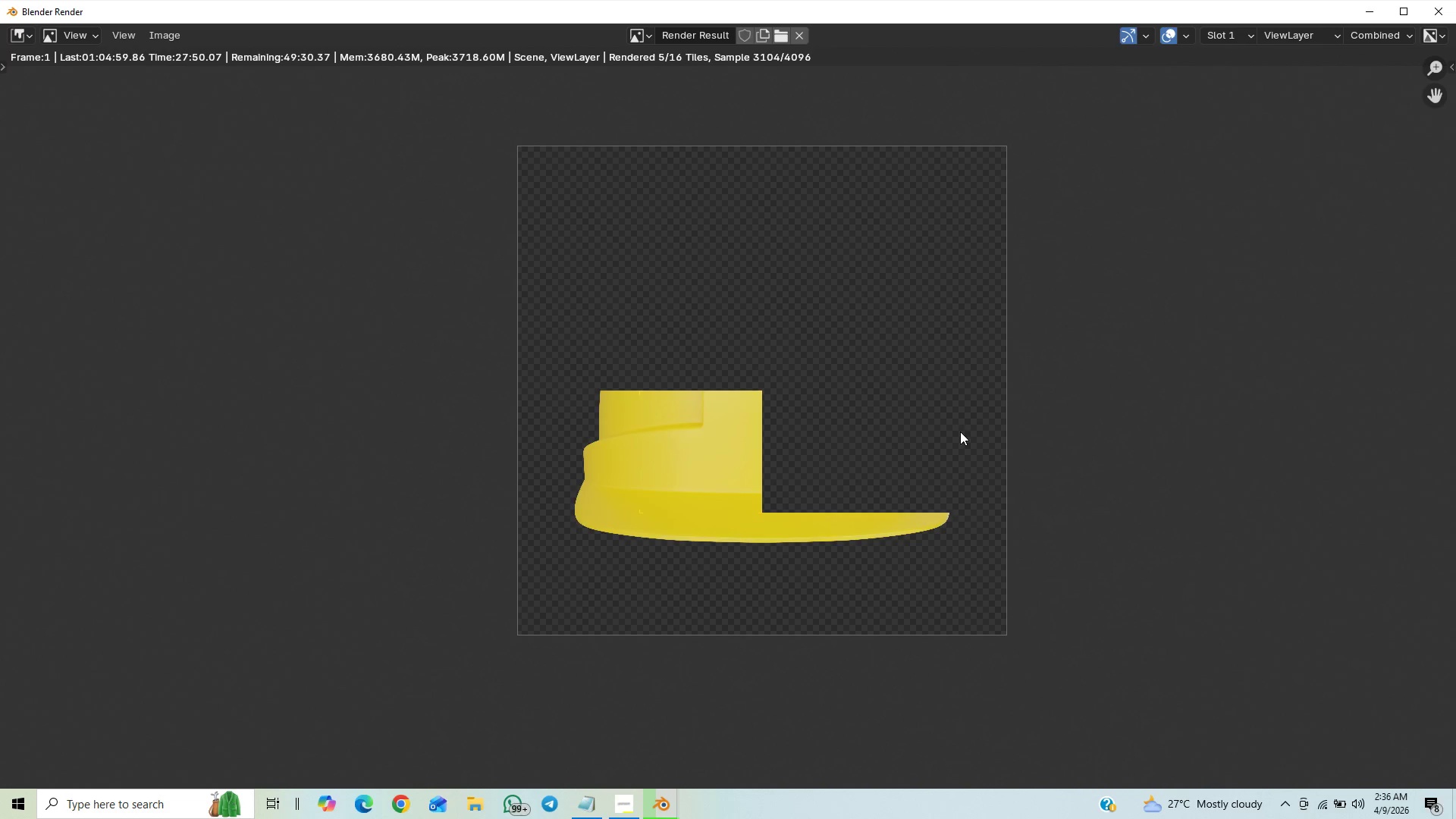 
scroll: coordinate [960, 431], scroll_direction: up, amount: 1.0
 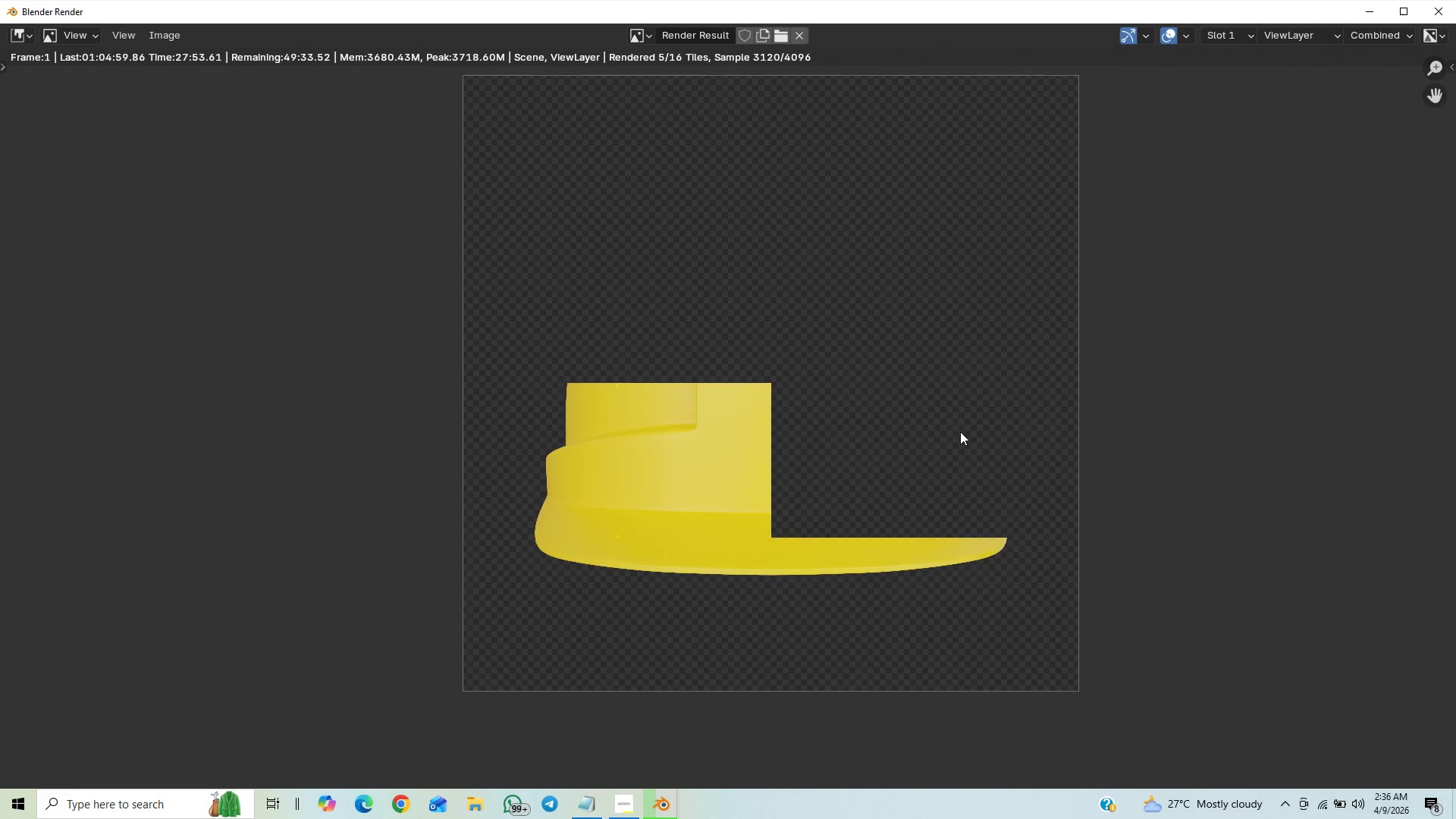 
scroll: coordinate [960, 431], scroll_direction: down, amount: 1.0
 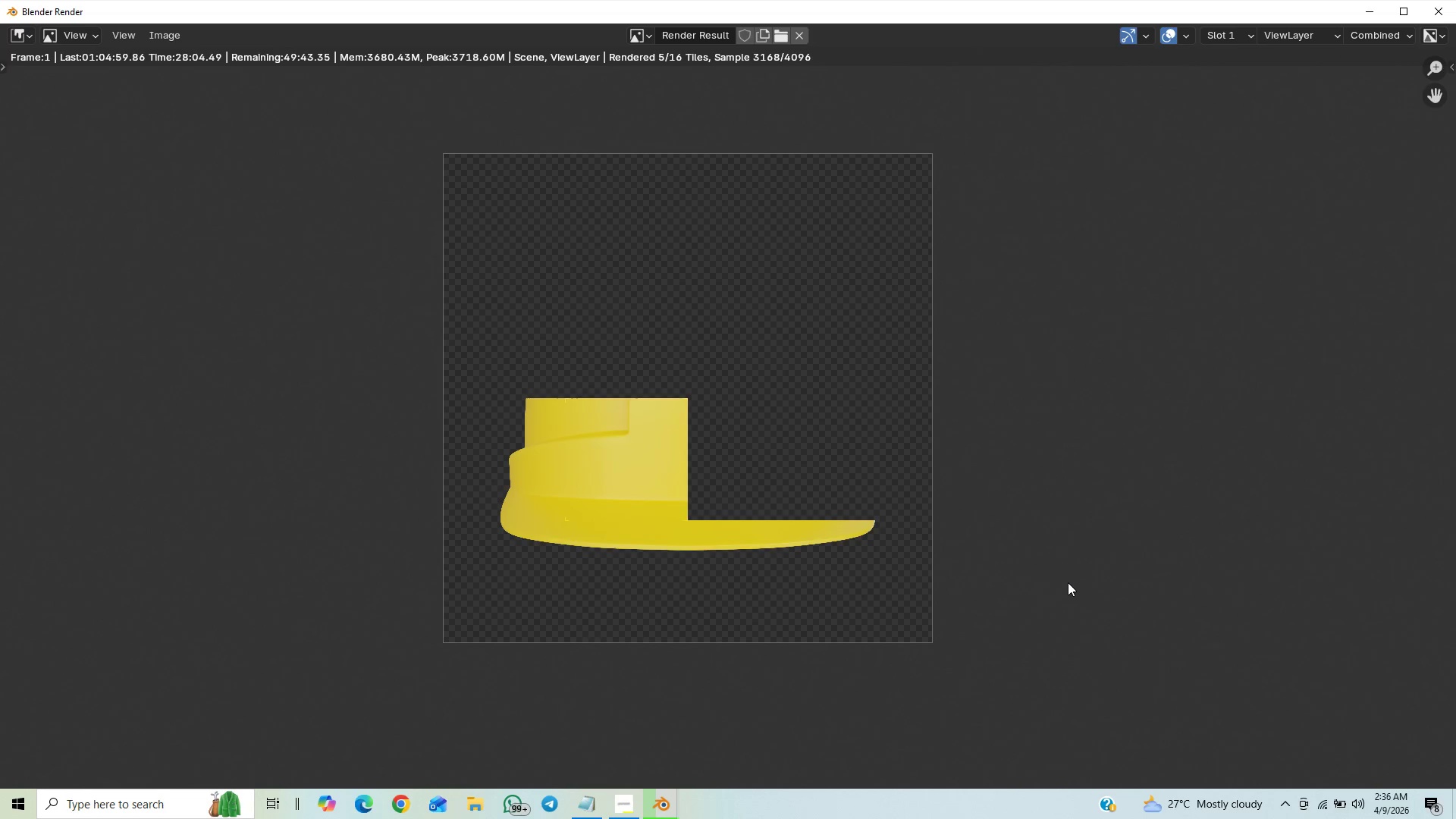 
wait(17.78)
 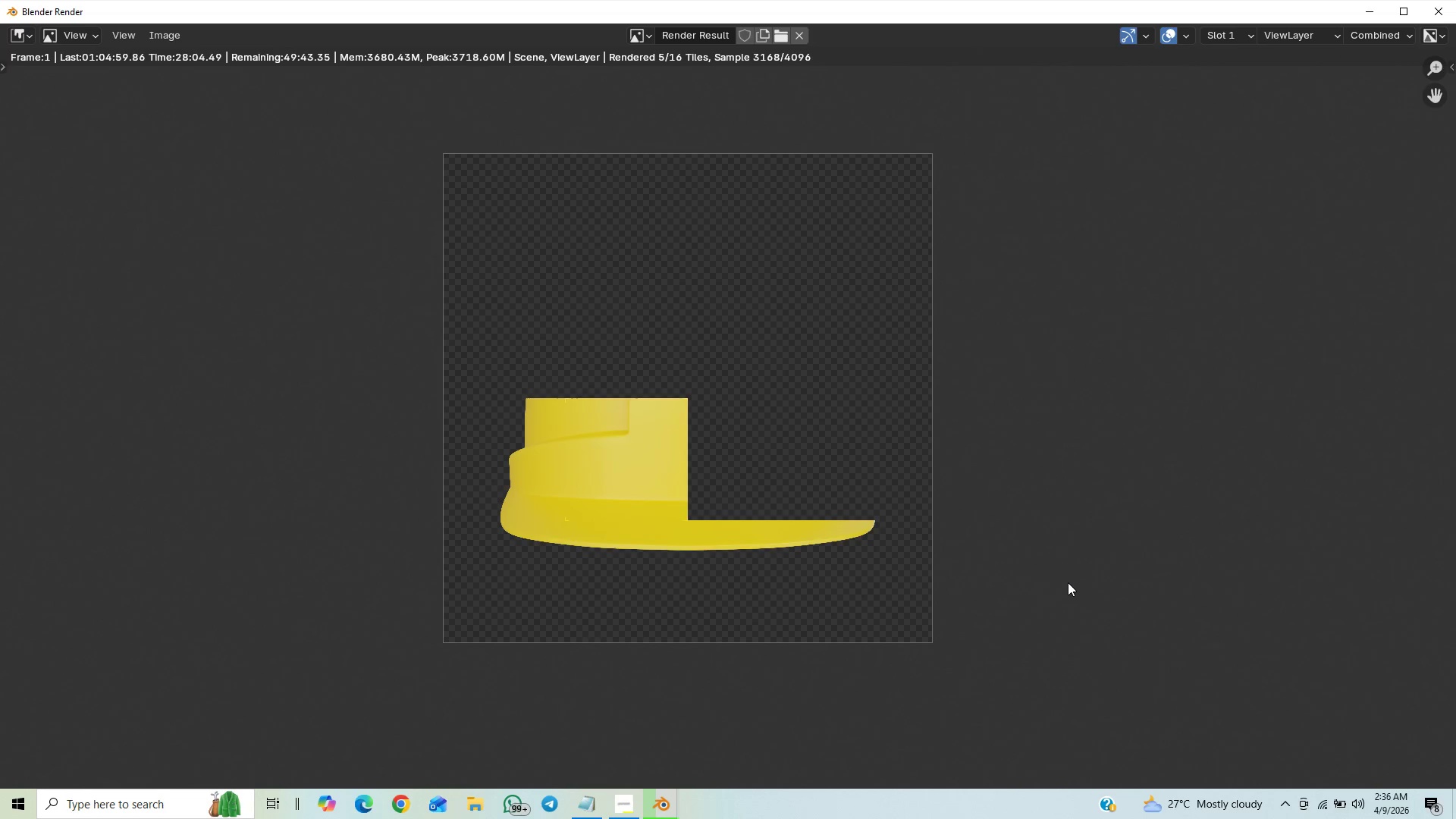 
scroll: coordinate [912, 626], scroll_direction: up, amount: 1.0
 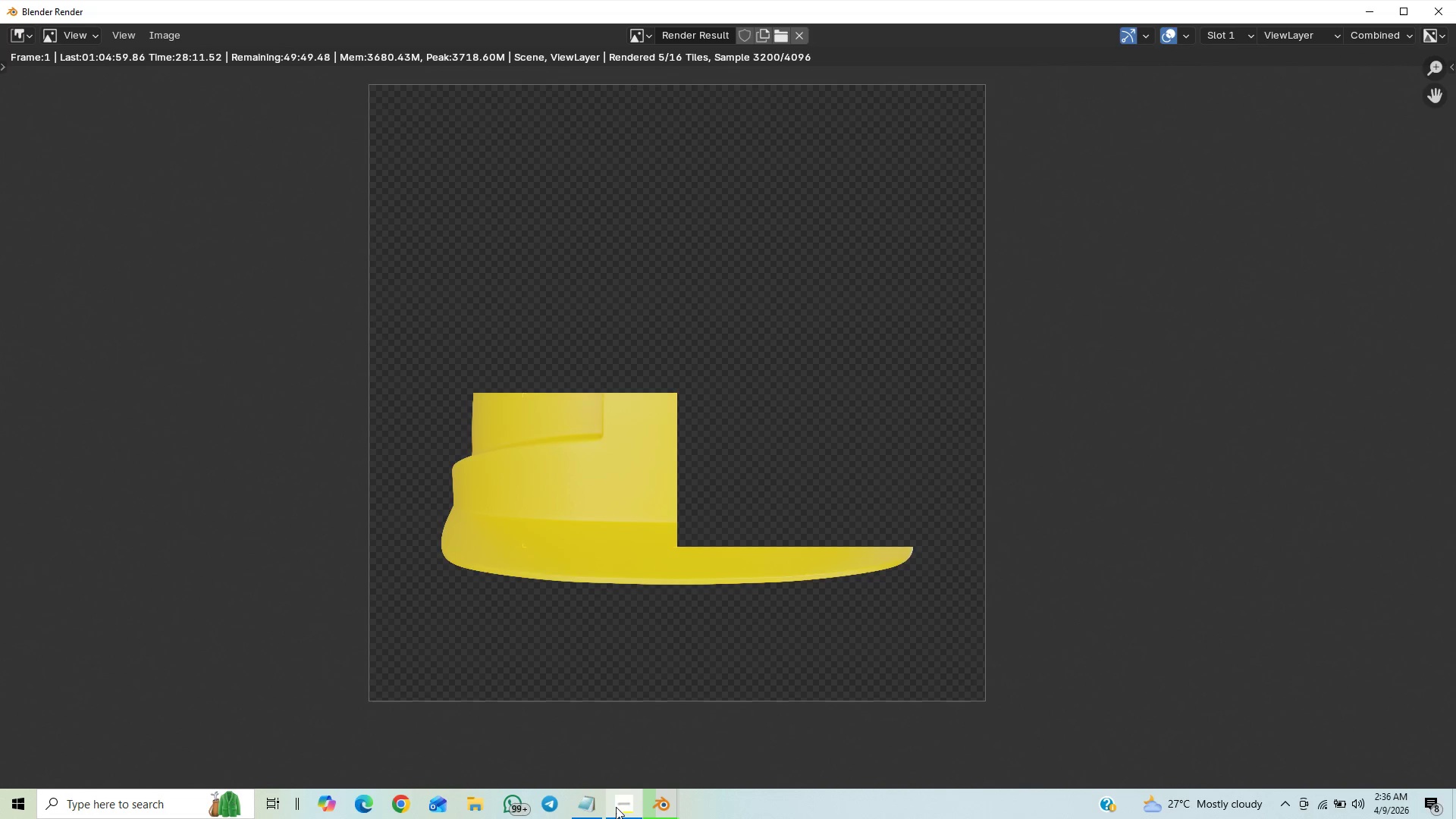 
mouse_move([639, 799])
 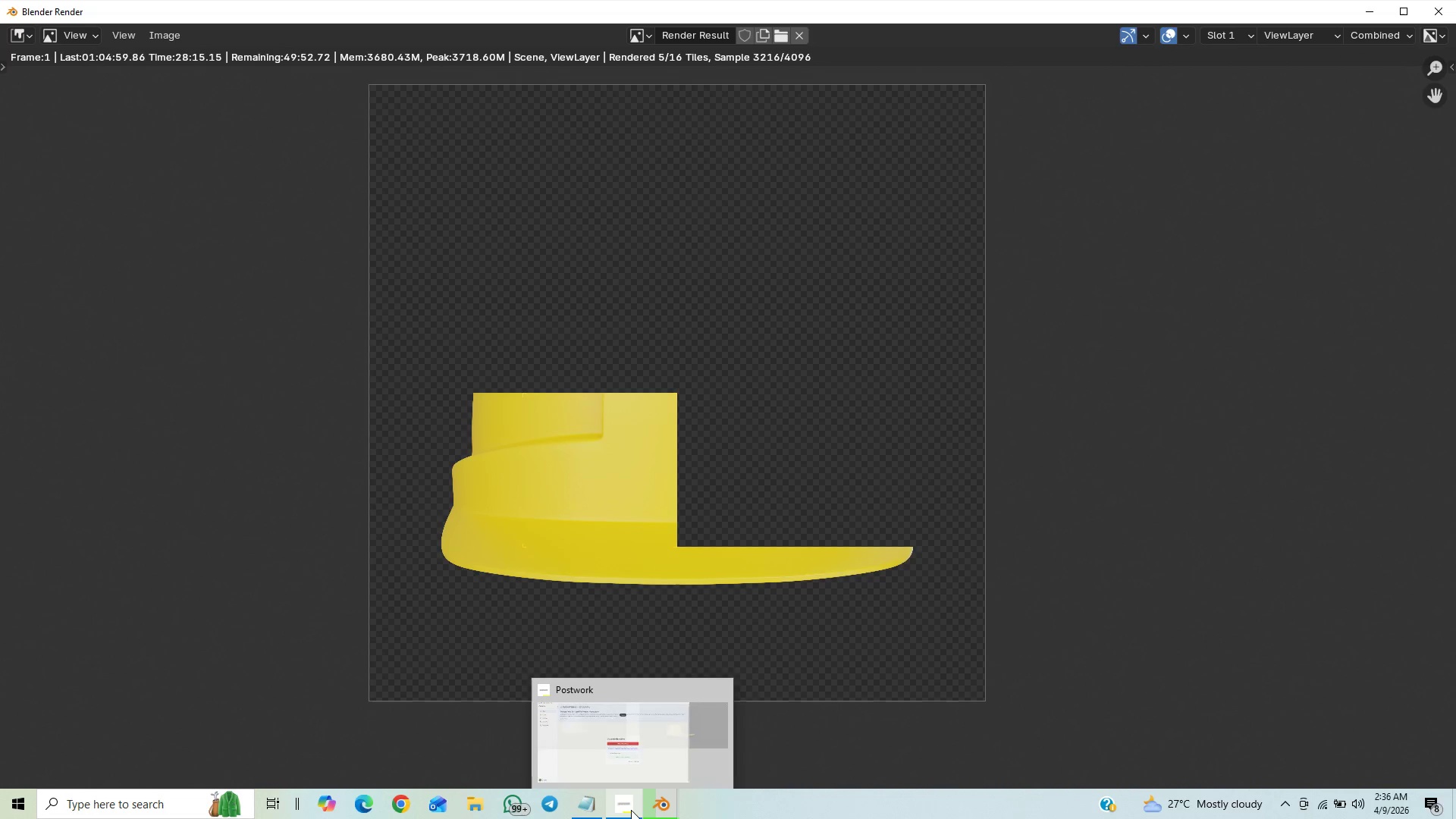 
left_click([631, 810])